 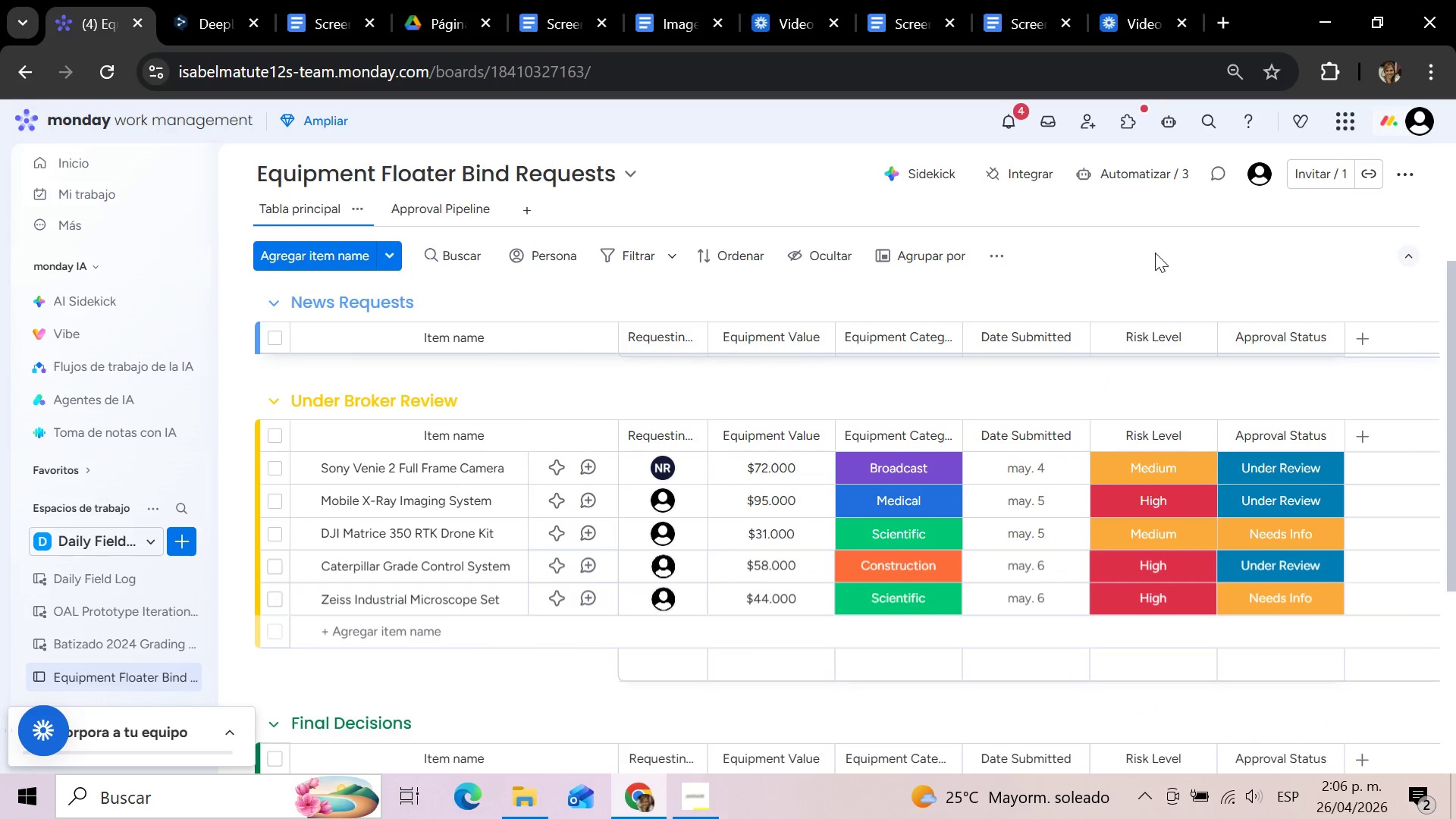 
scroll: coordinate [1155, 253], scroll_direction: up, amount: 4.0
 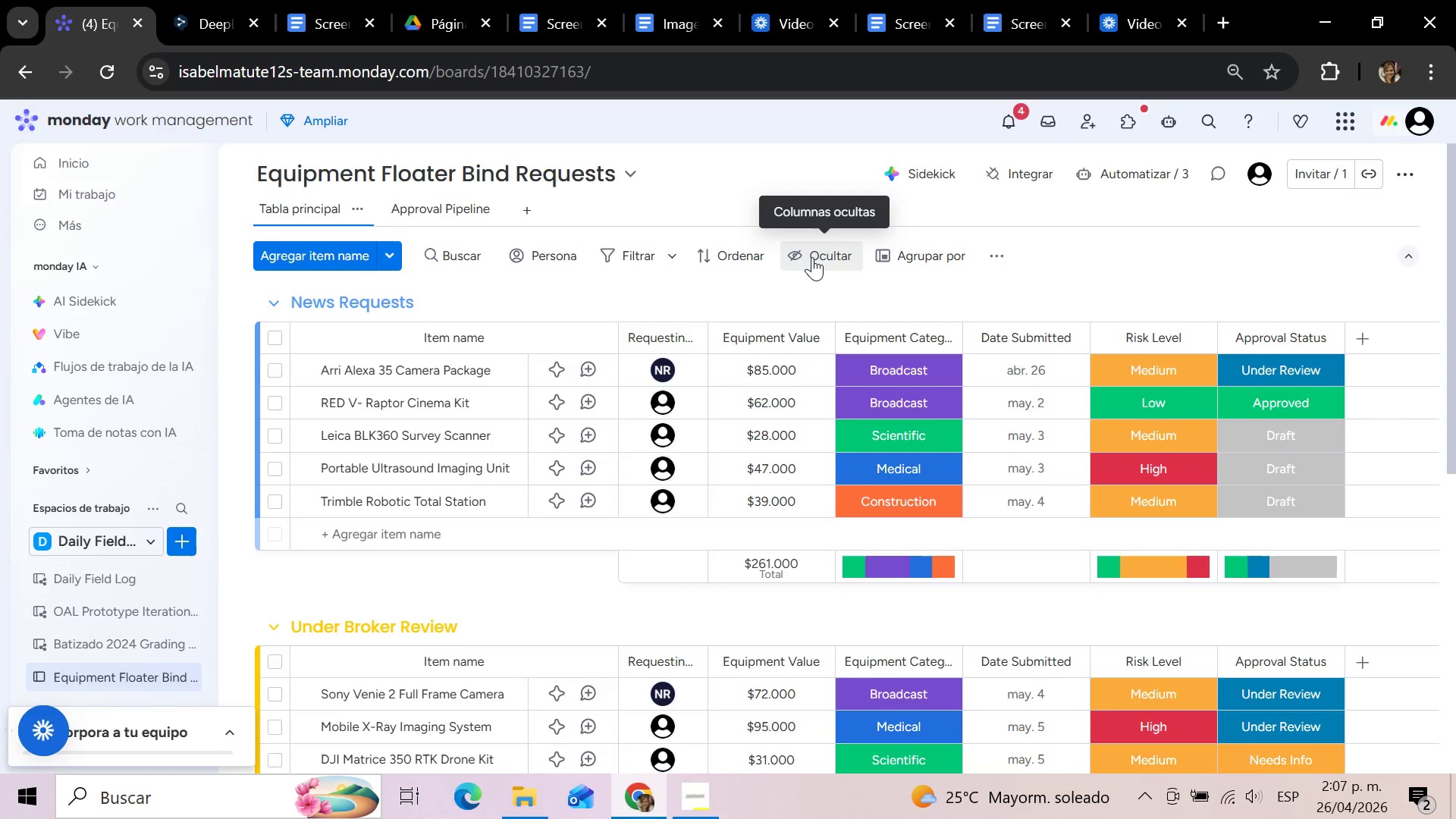 
wait(34.69)
 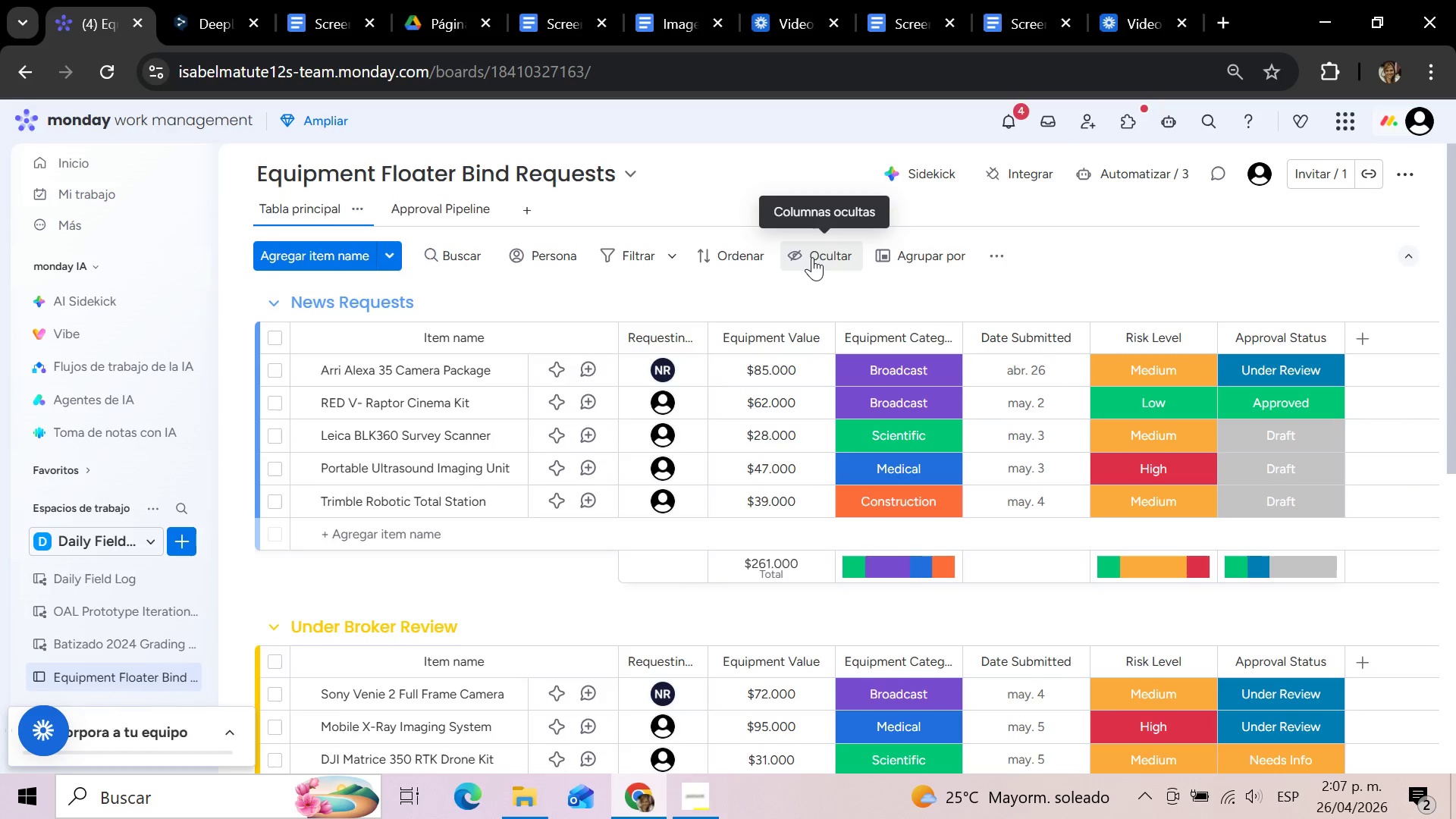 
scroll: coordinate [810, 254], scroll_direction: down, amount: 3.0
 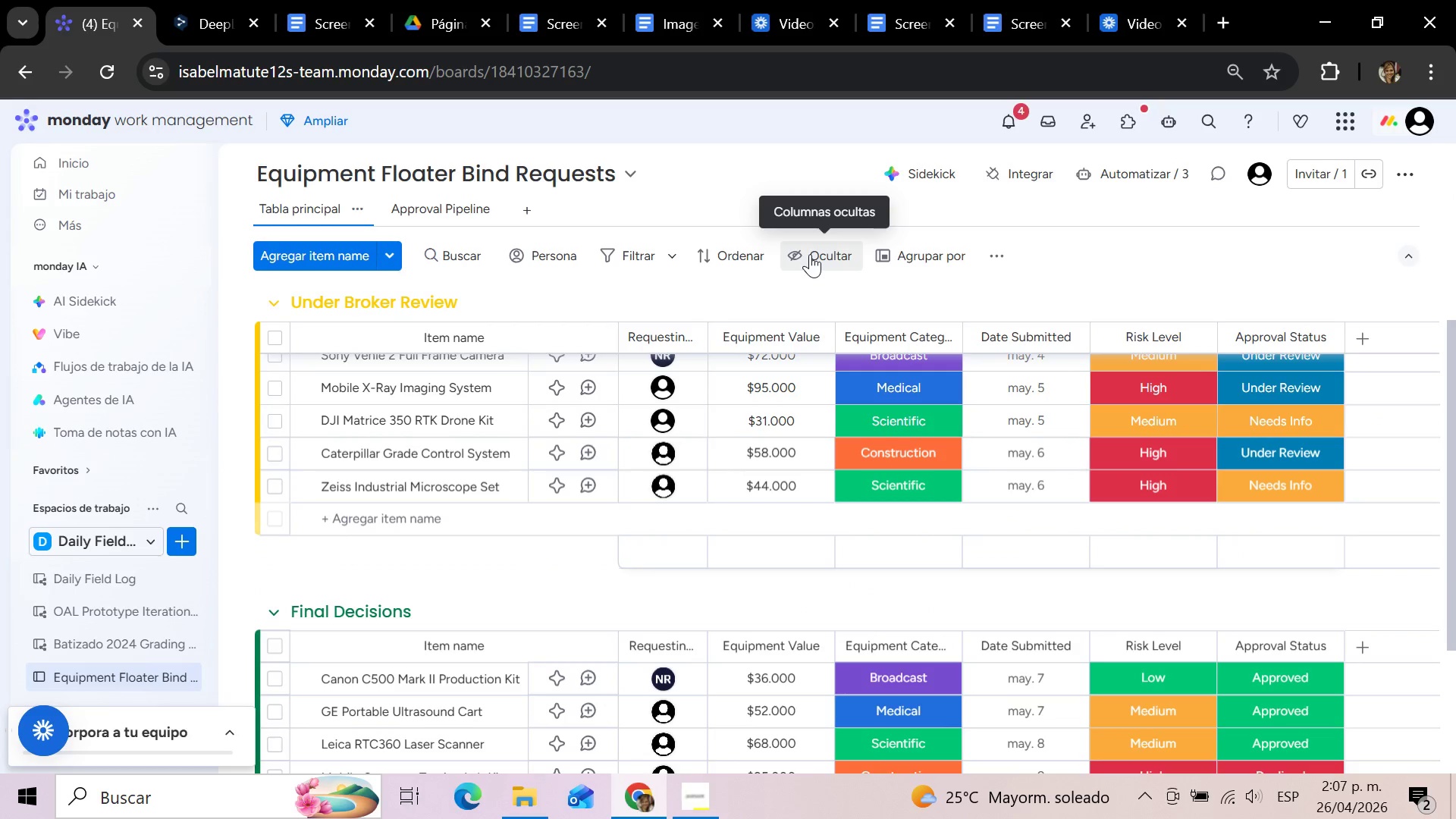 
scroll: coordinate [810, 254], scroll_direction: up, amount: 6.0
 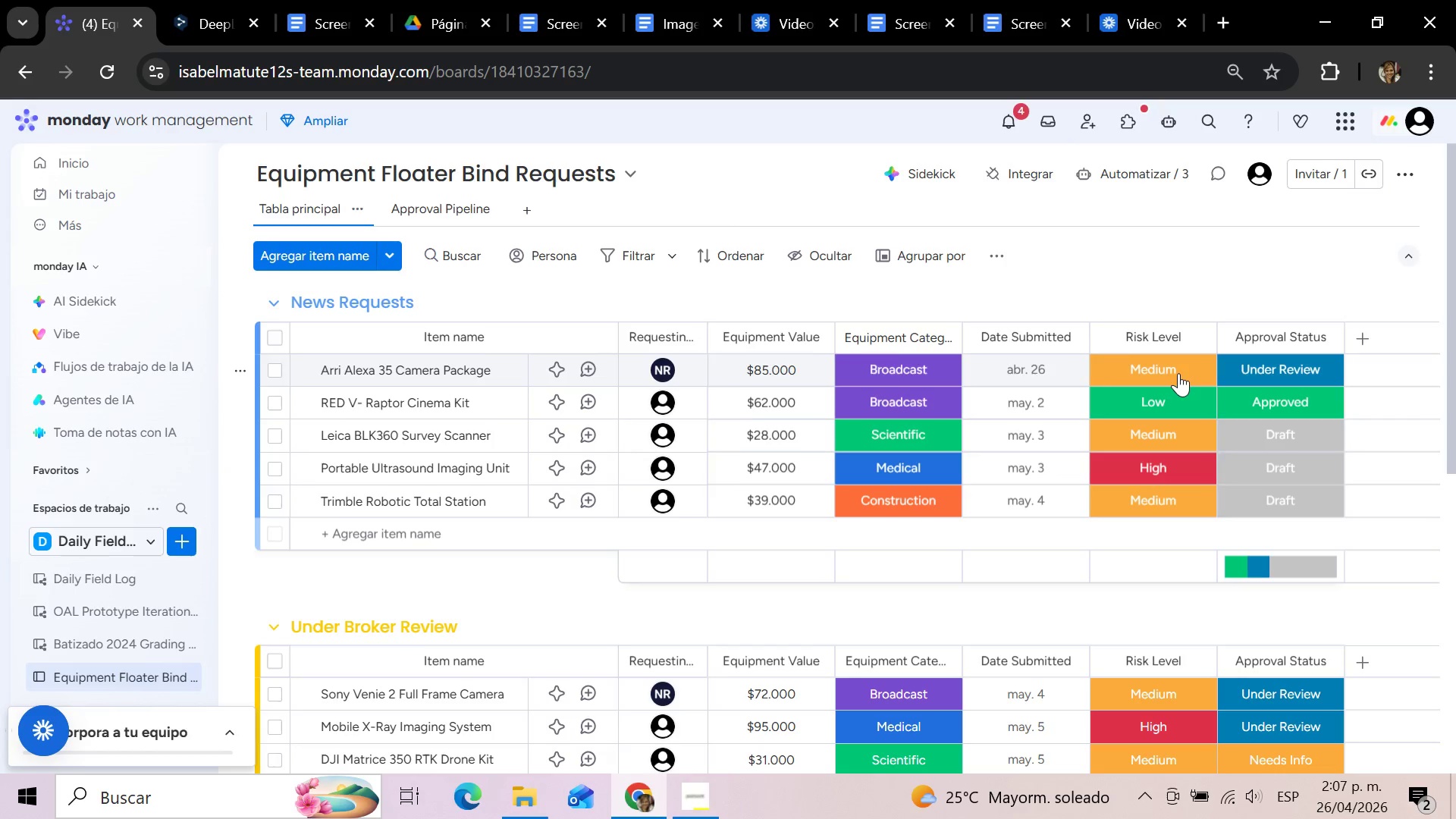 
scroll: coordinate [919, 392], scroll_direction: down, amount: 4.0
 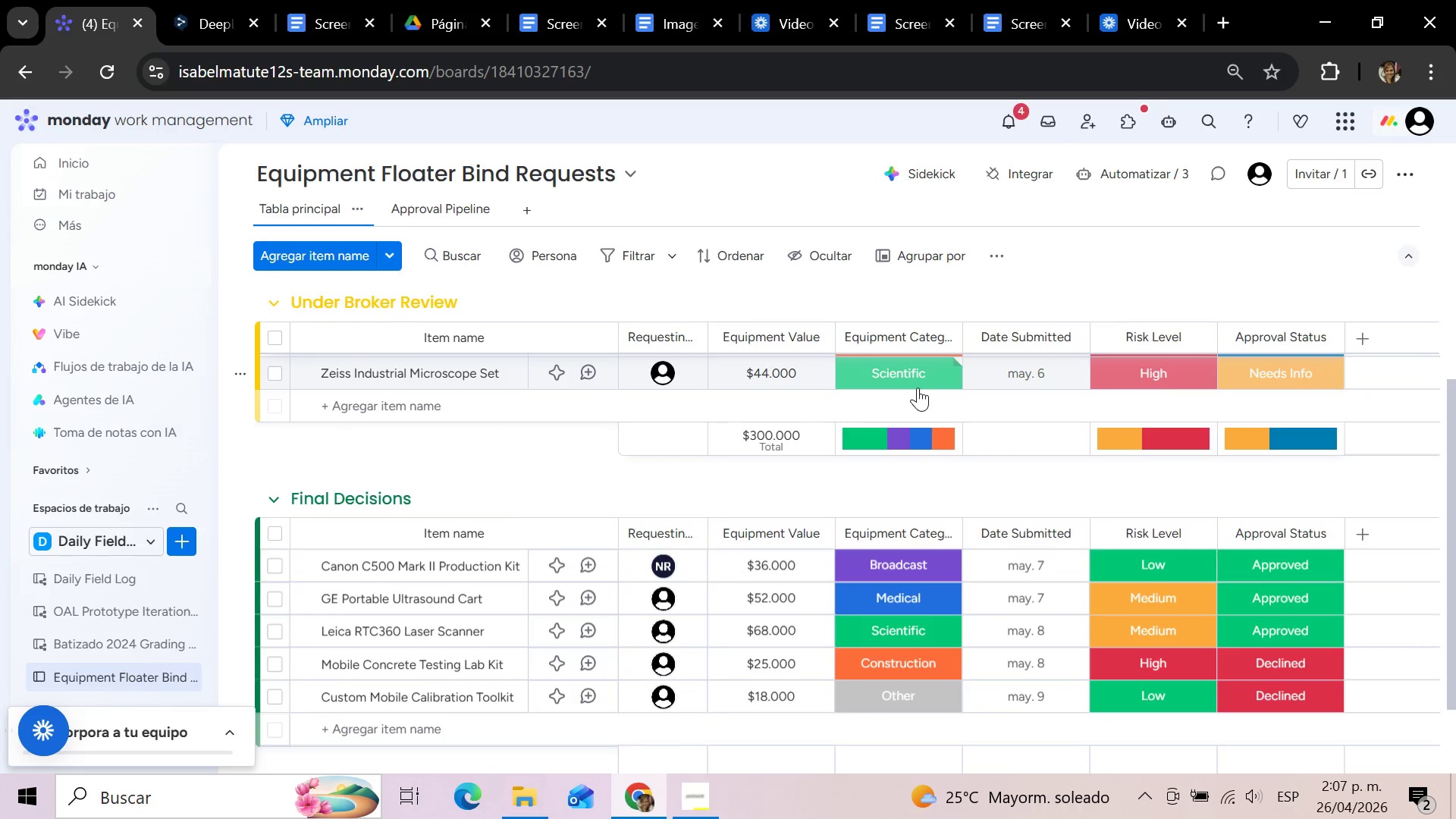 
scroll: coordinate [918, 388], scroll_direction: up, amount: 3.0
 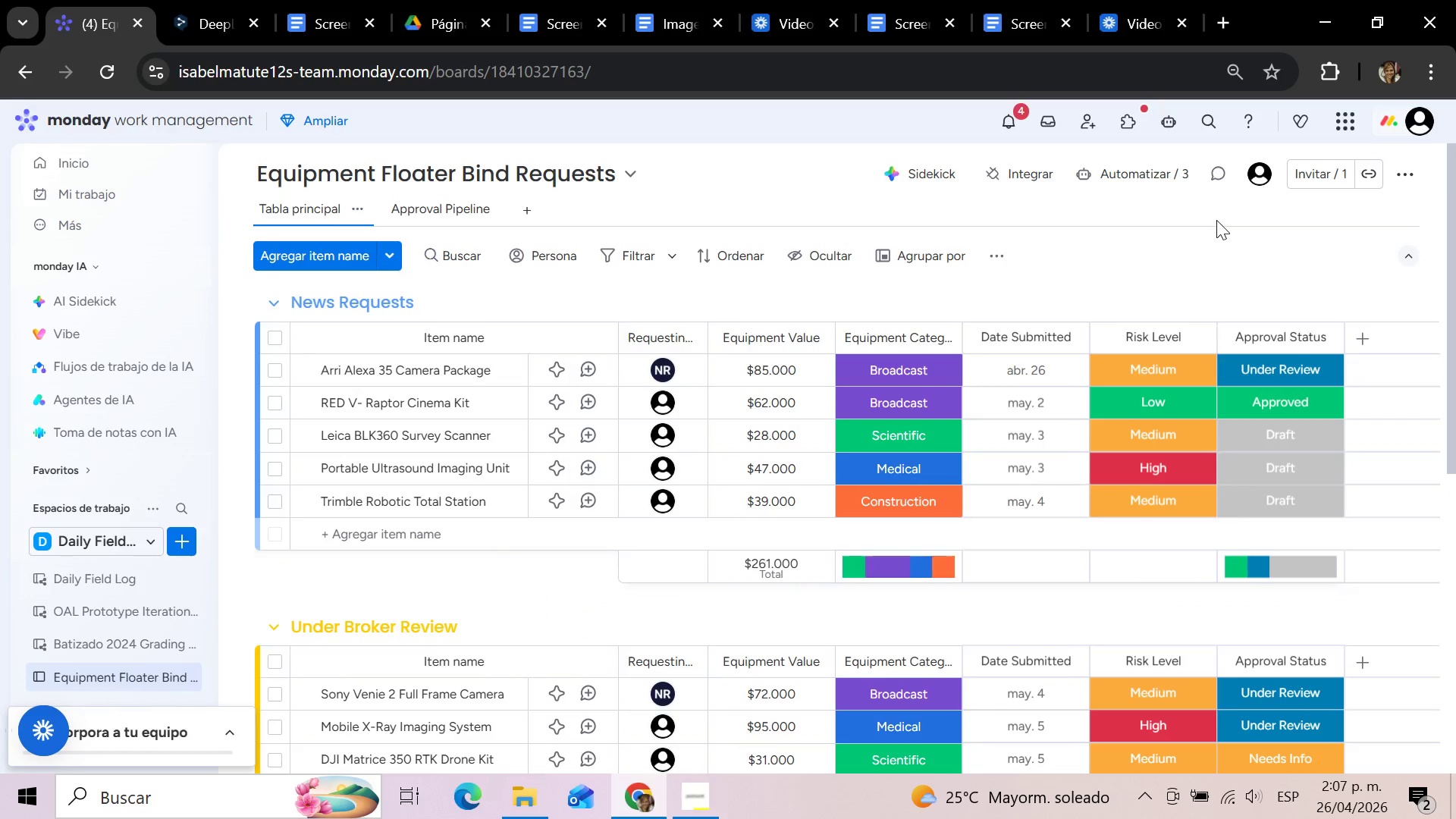 
mouse_move([1127, 193])
 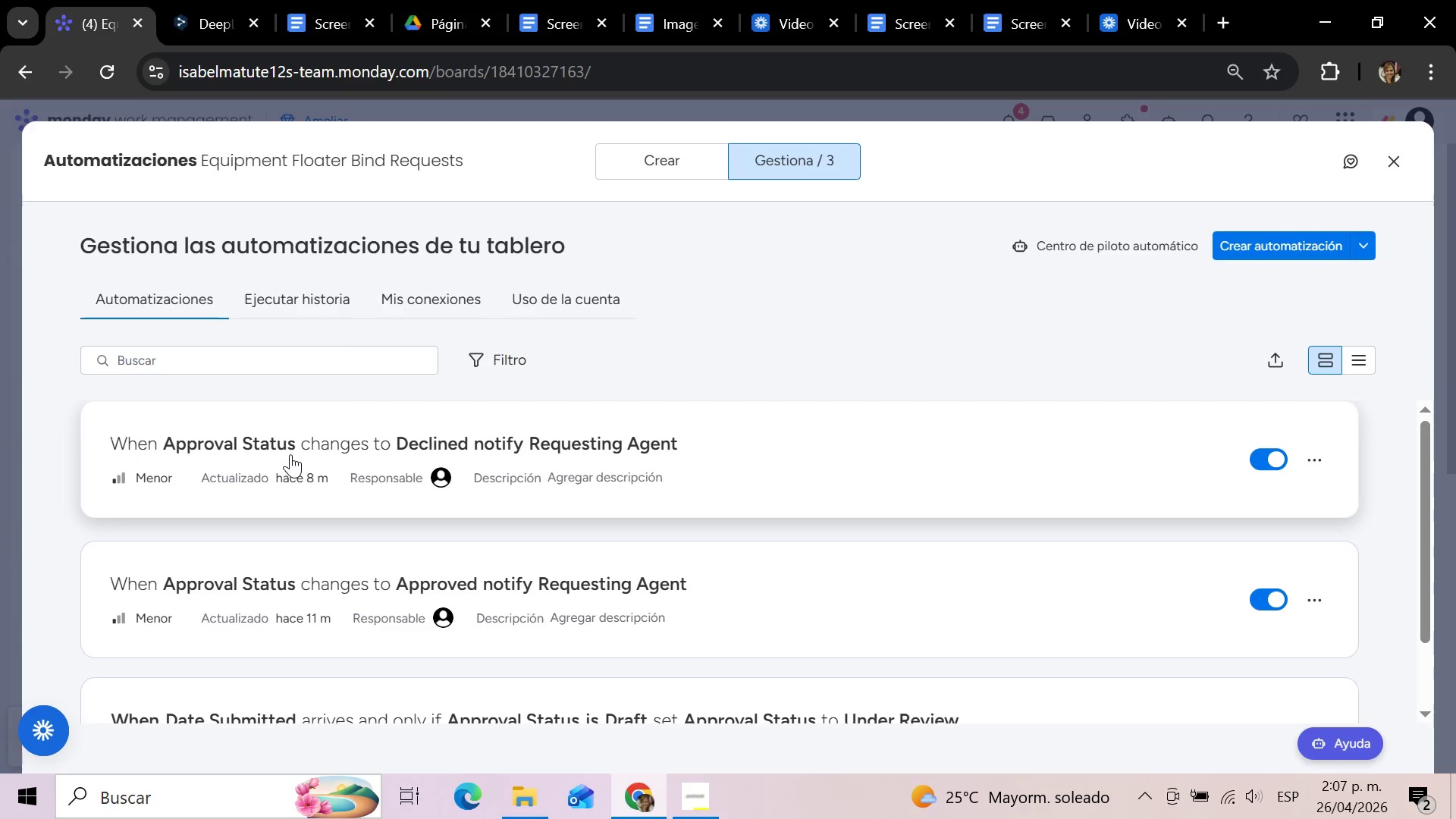 
wait(5.21)
 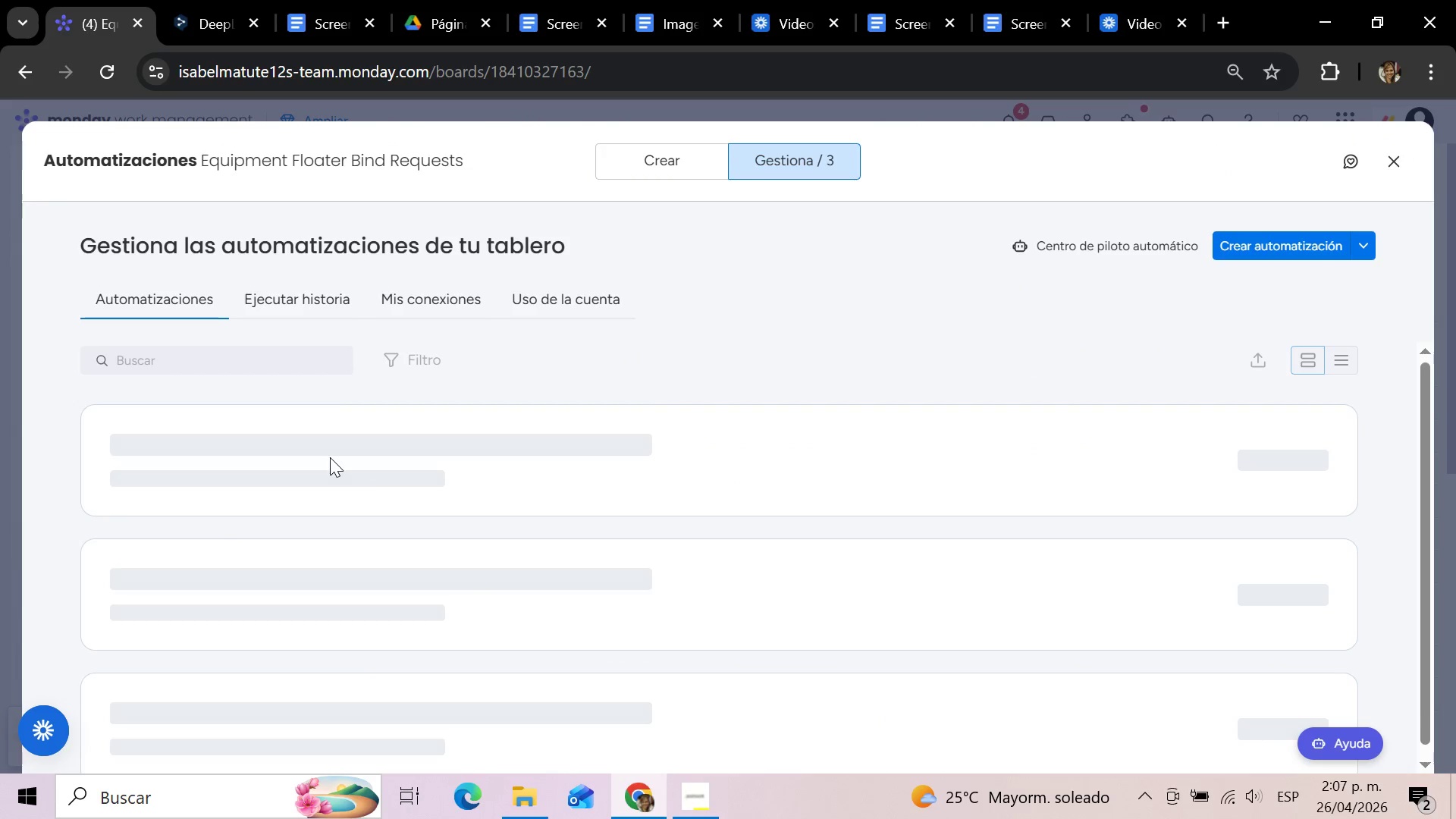 
scroll: coordinate [293, 551], scroll_direction: down, amount: 1.0
 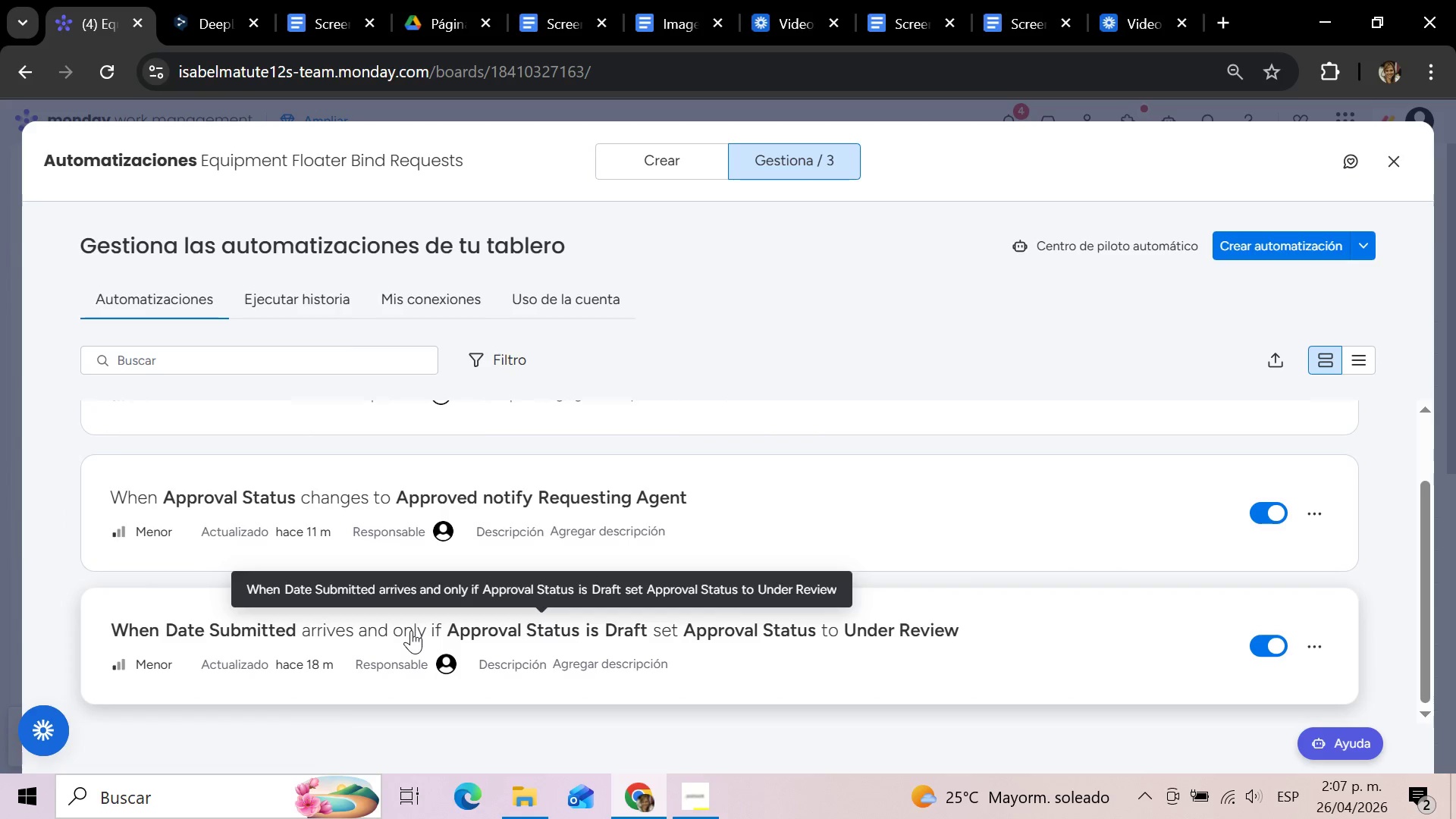 
left_click([411, 630])
 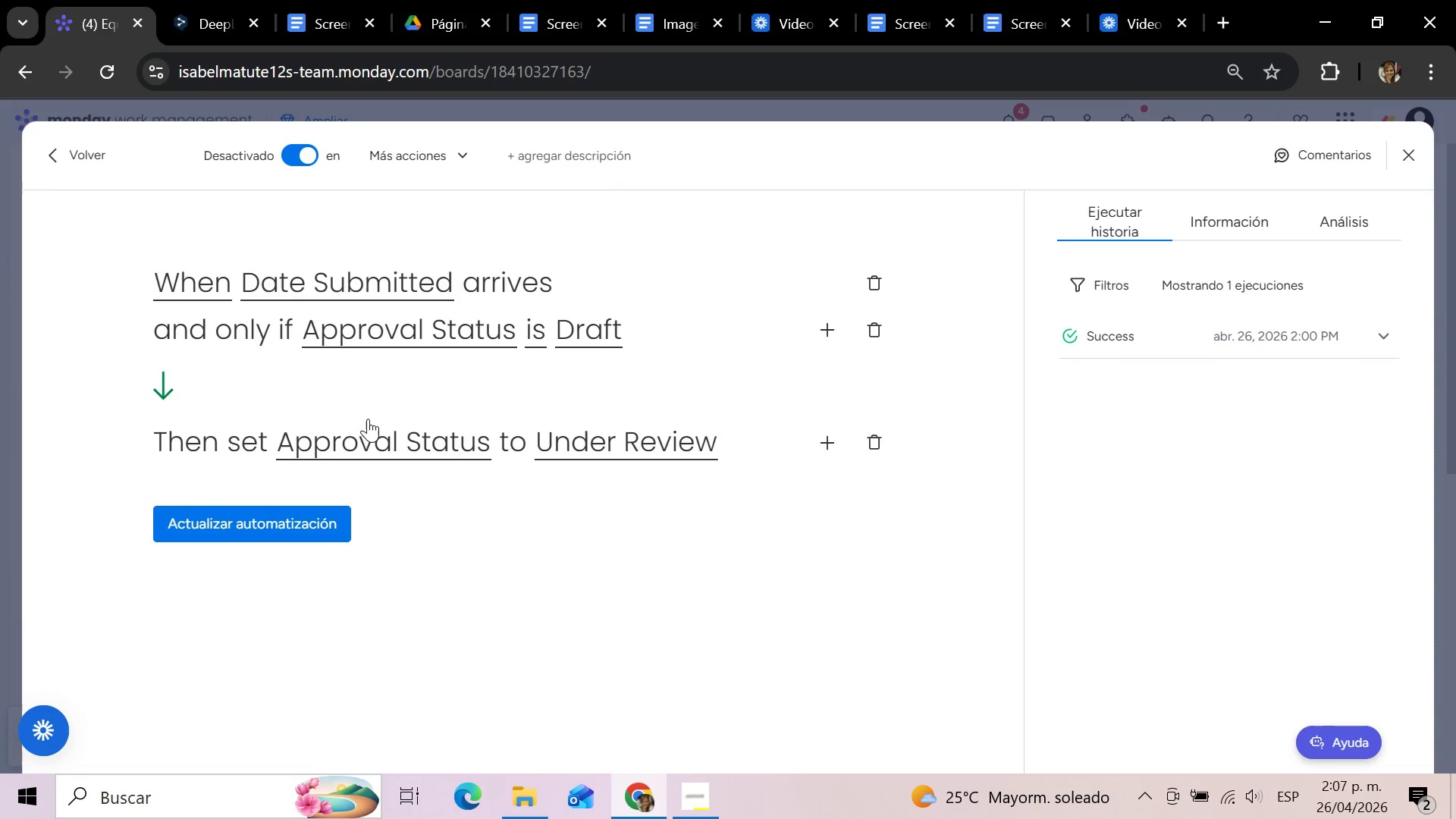 
left_click([197, 284])
 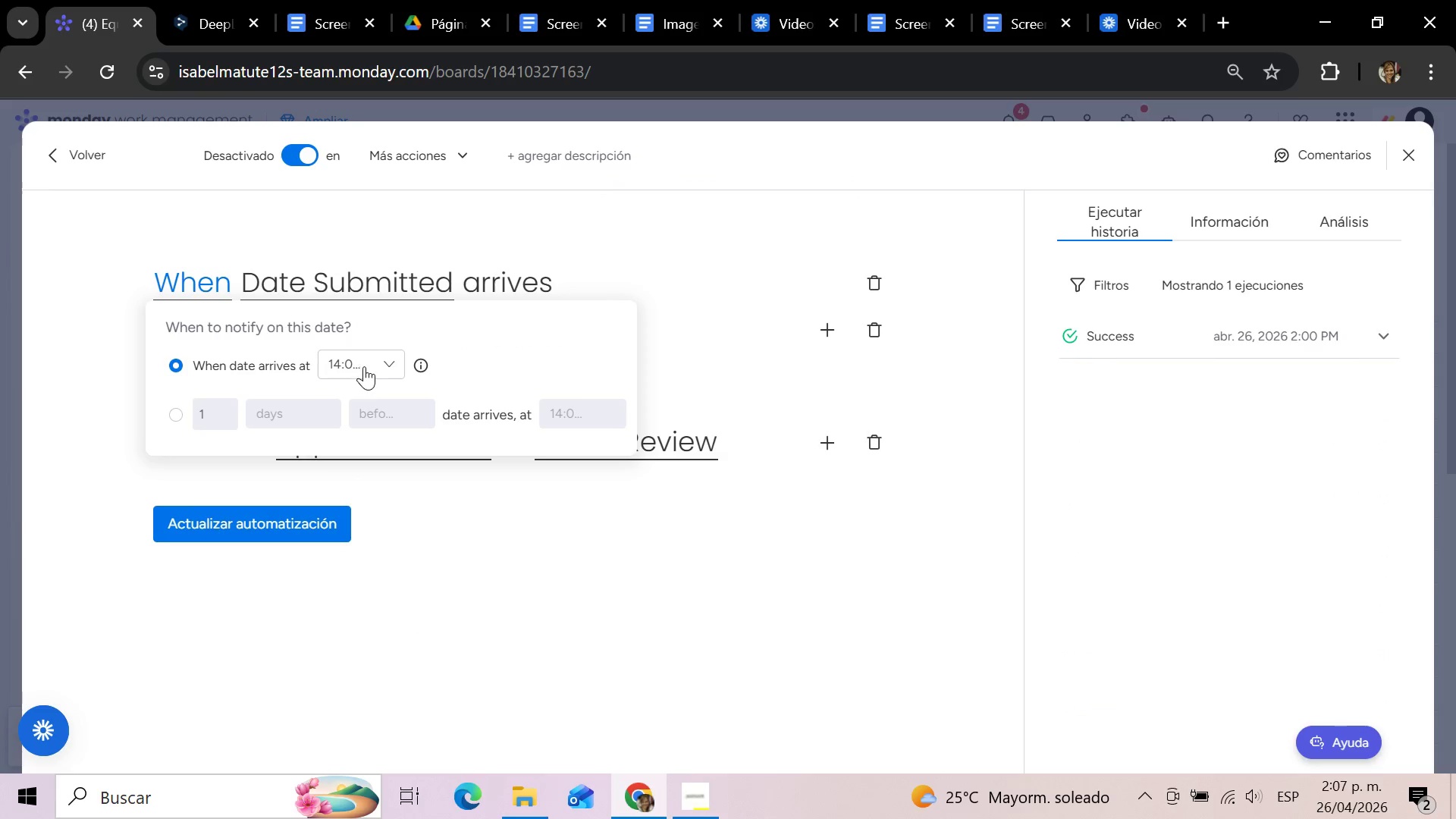 
left_click([364, 366])
 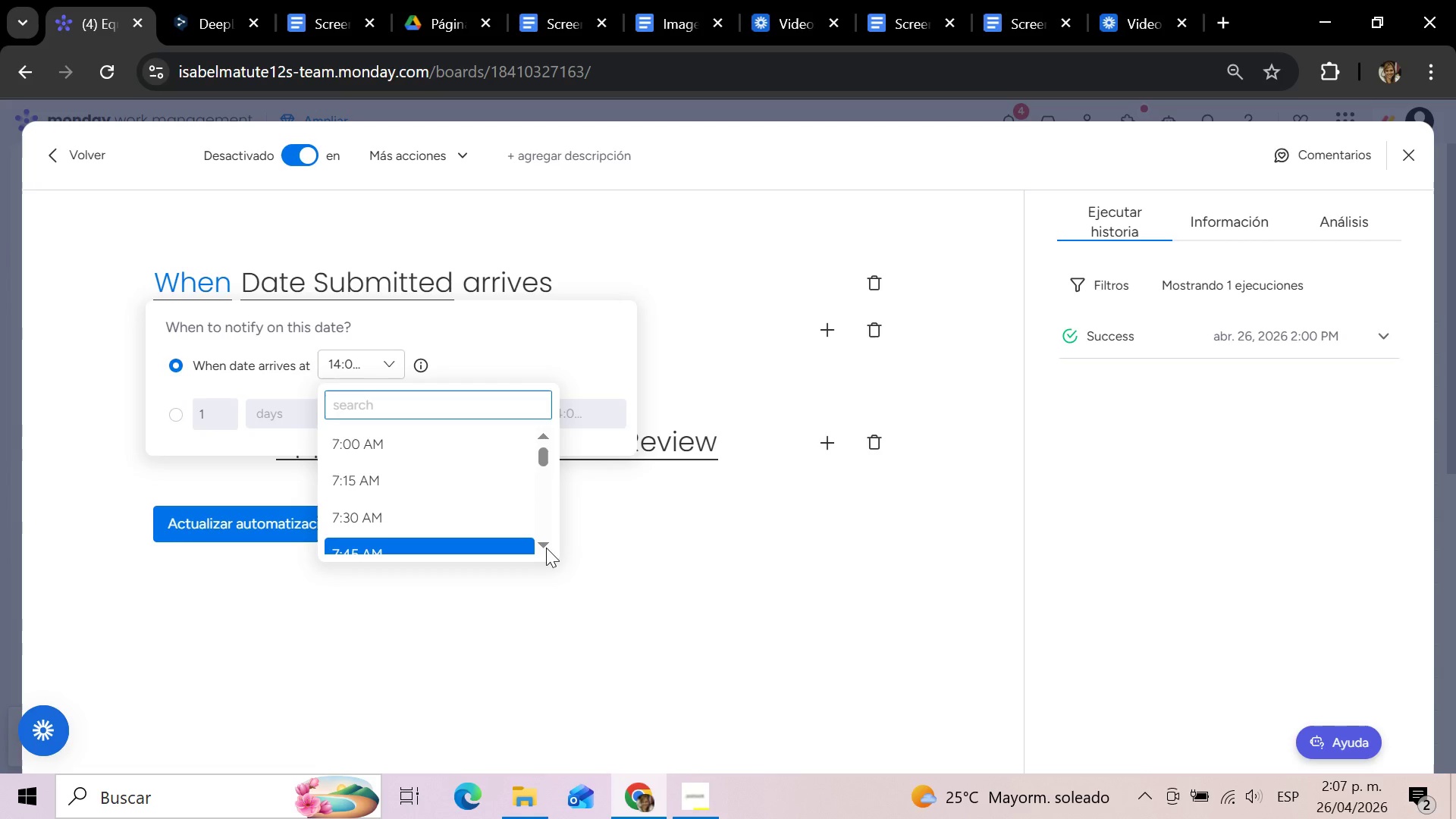 
double_click([546, 548])
 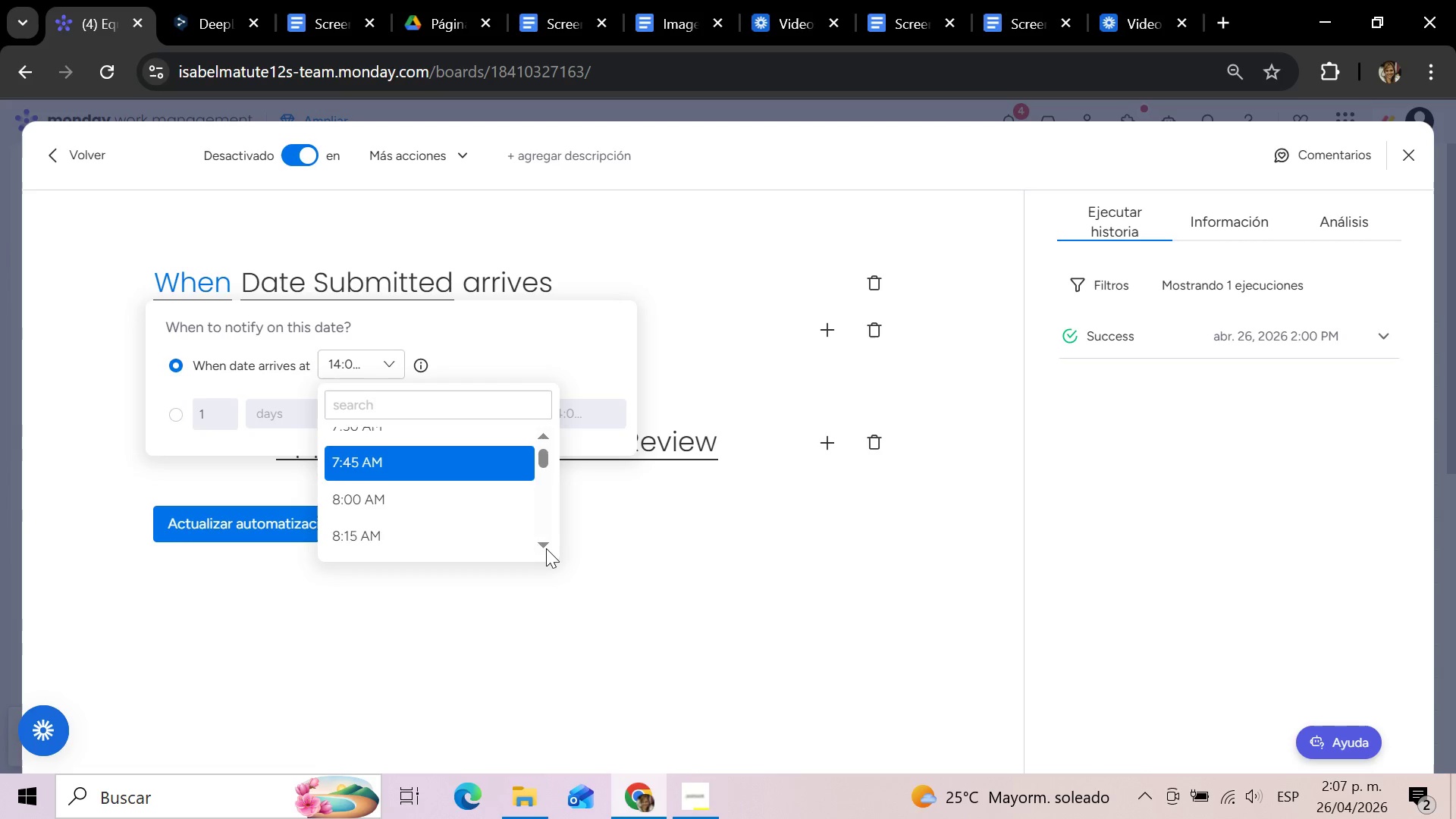 
triple_click([546, 548])
 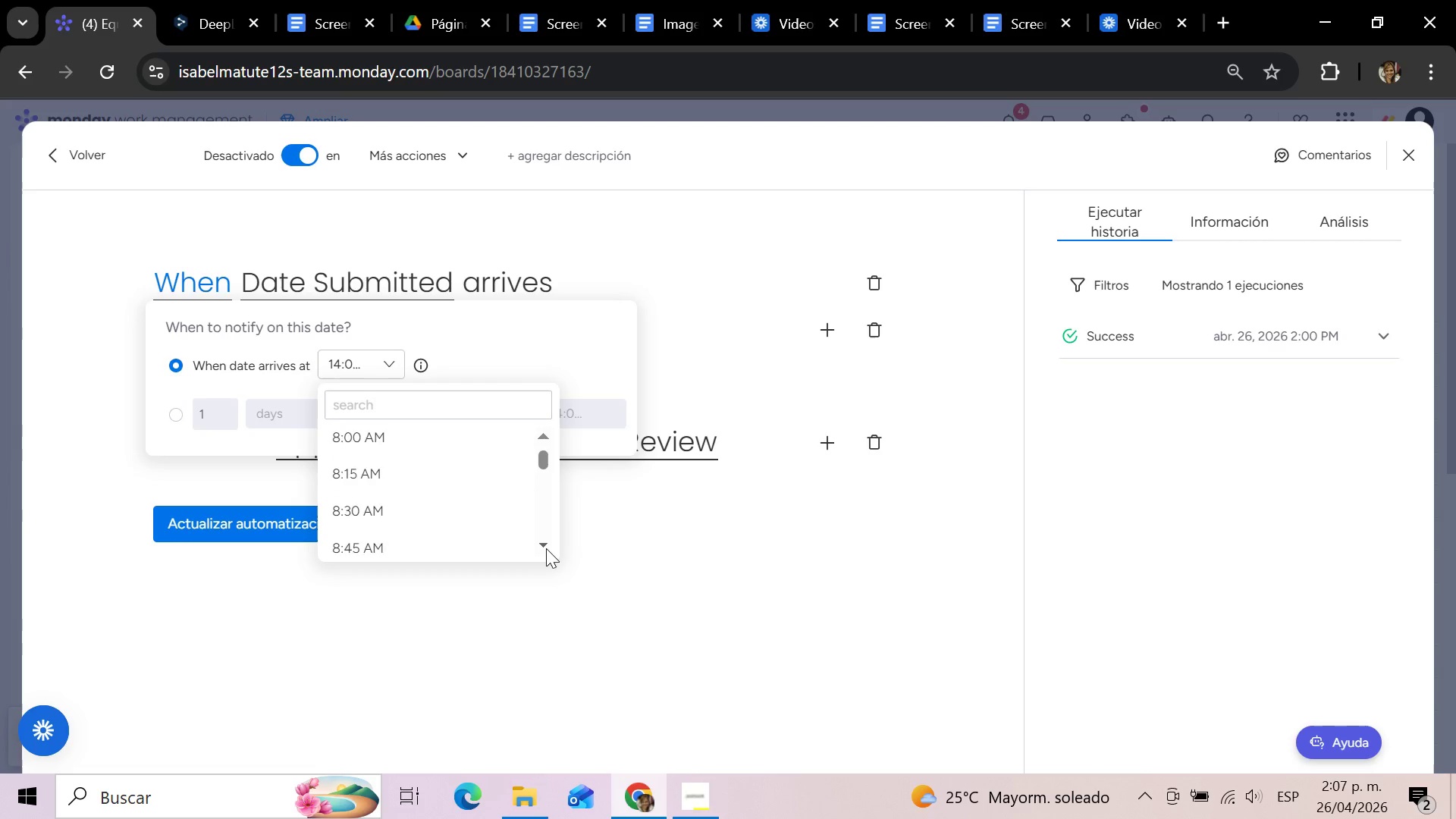 
triple_click([546, 548])
 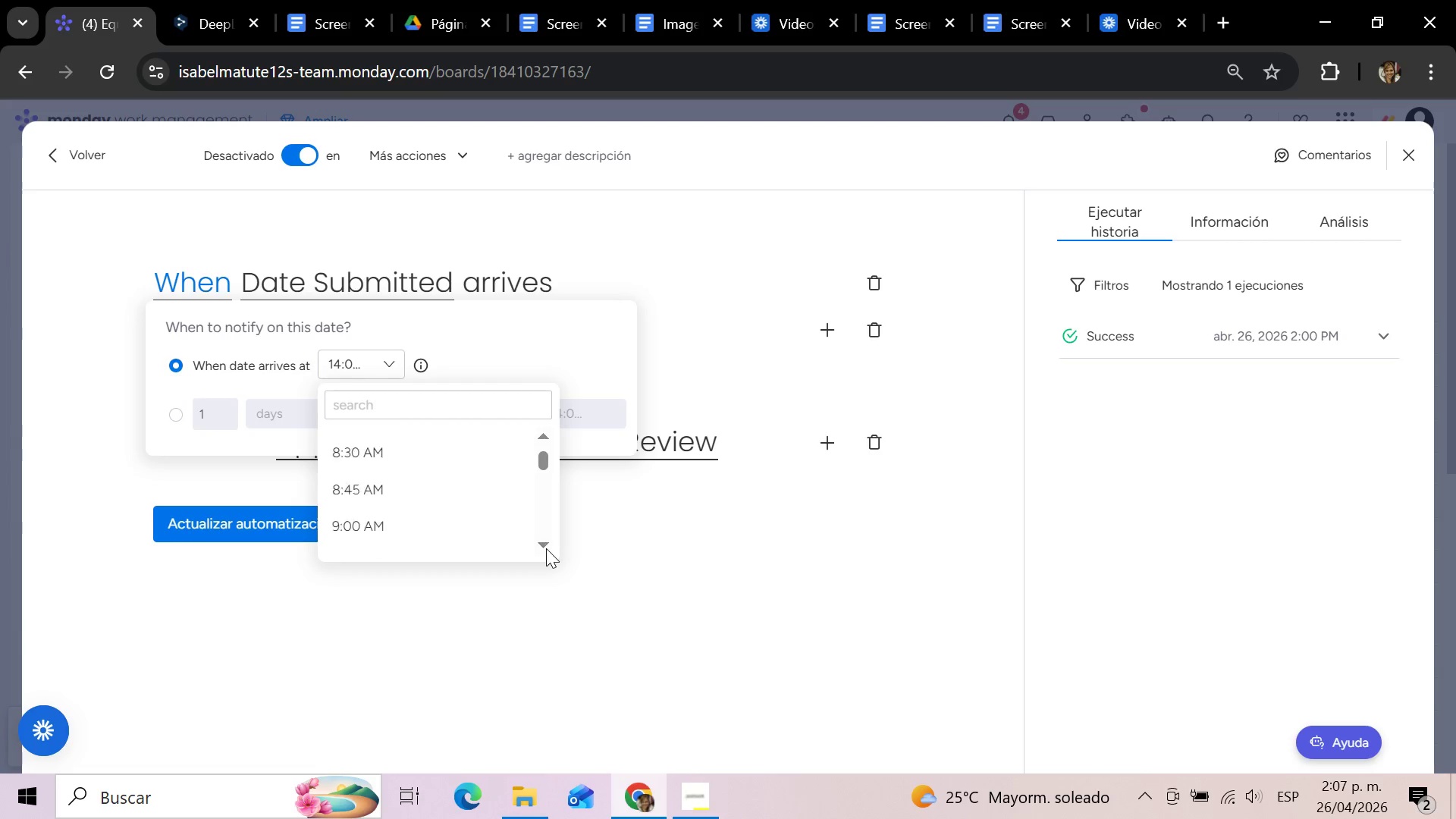 
triple_click([546, 548])
 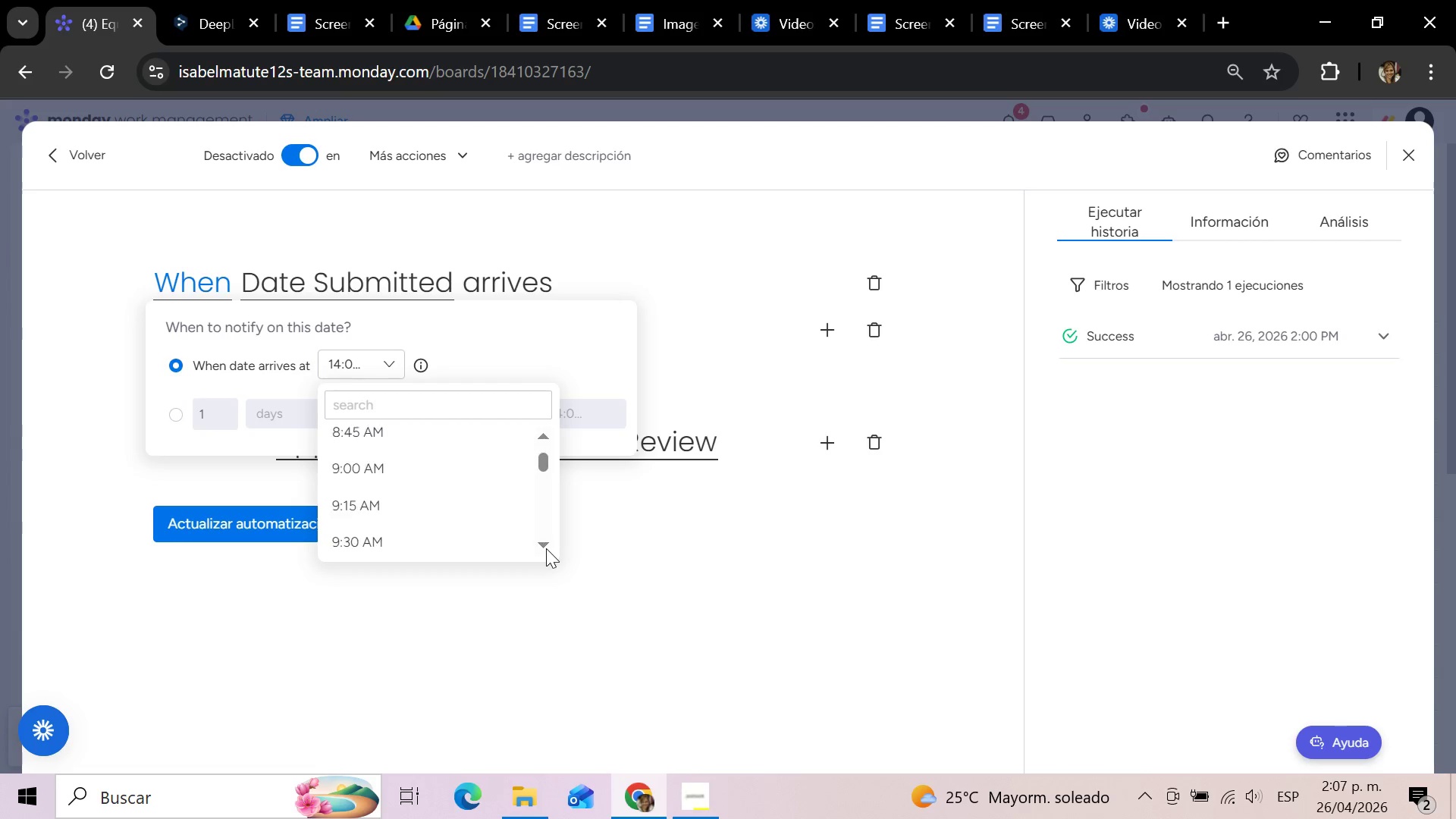 
triple_click([546, 548])
 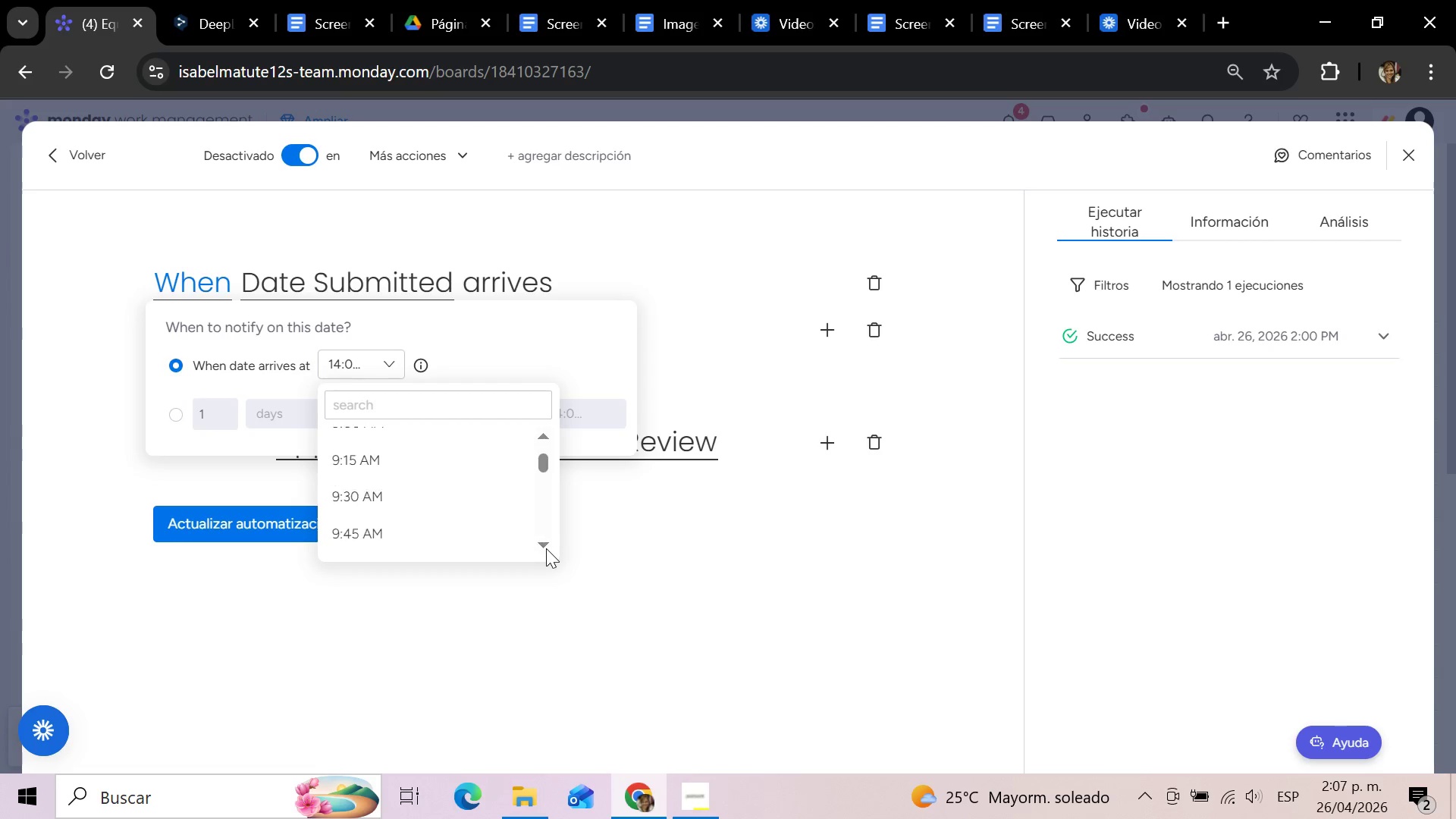 
triple_click([546, 548])
 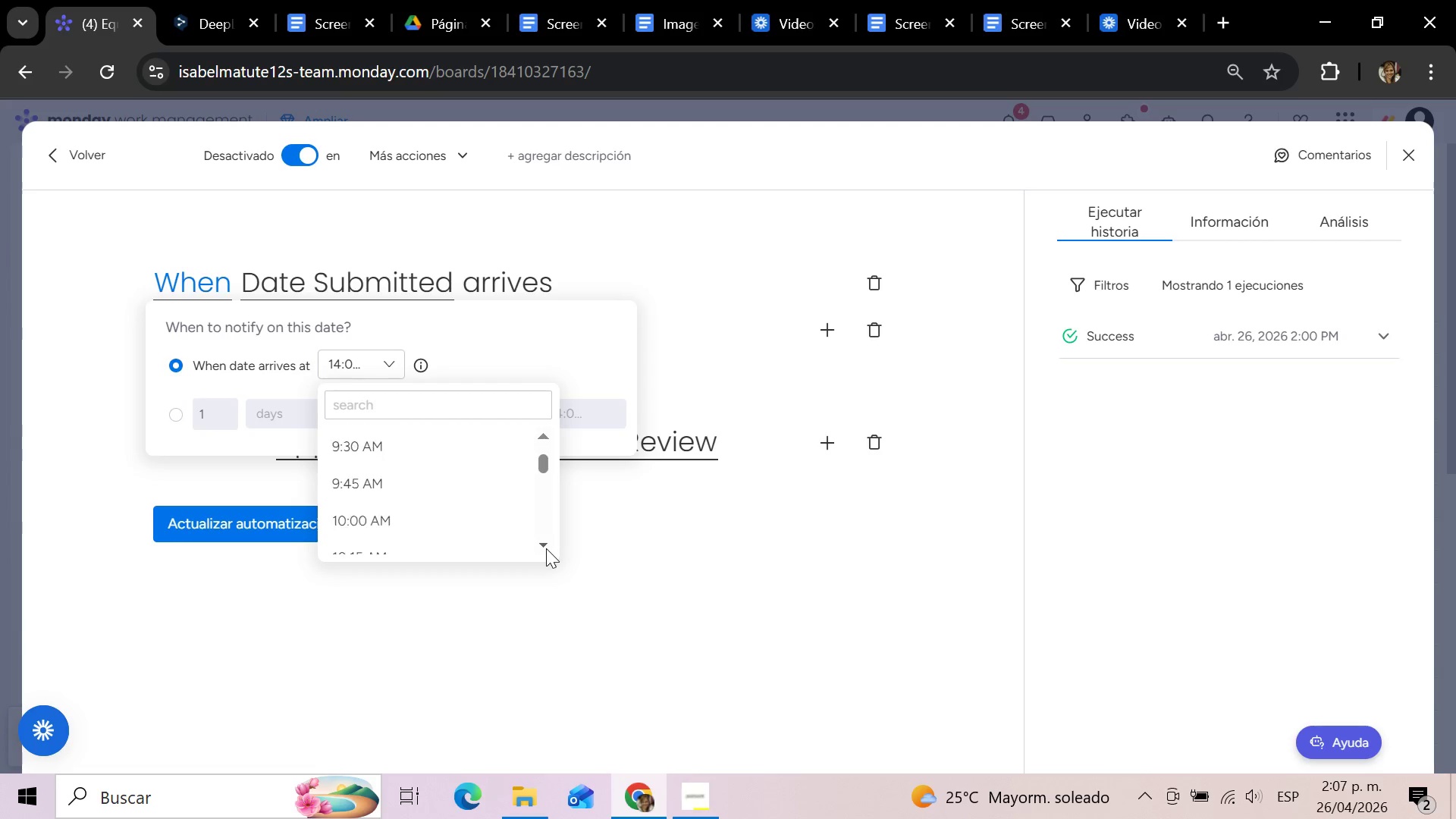 
triple_click([546, 548])
 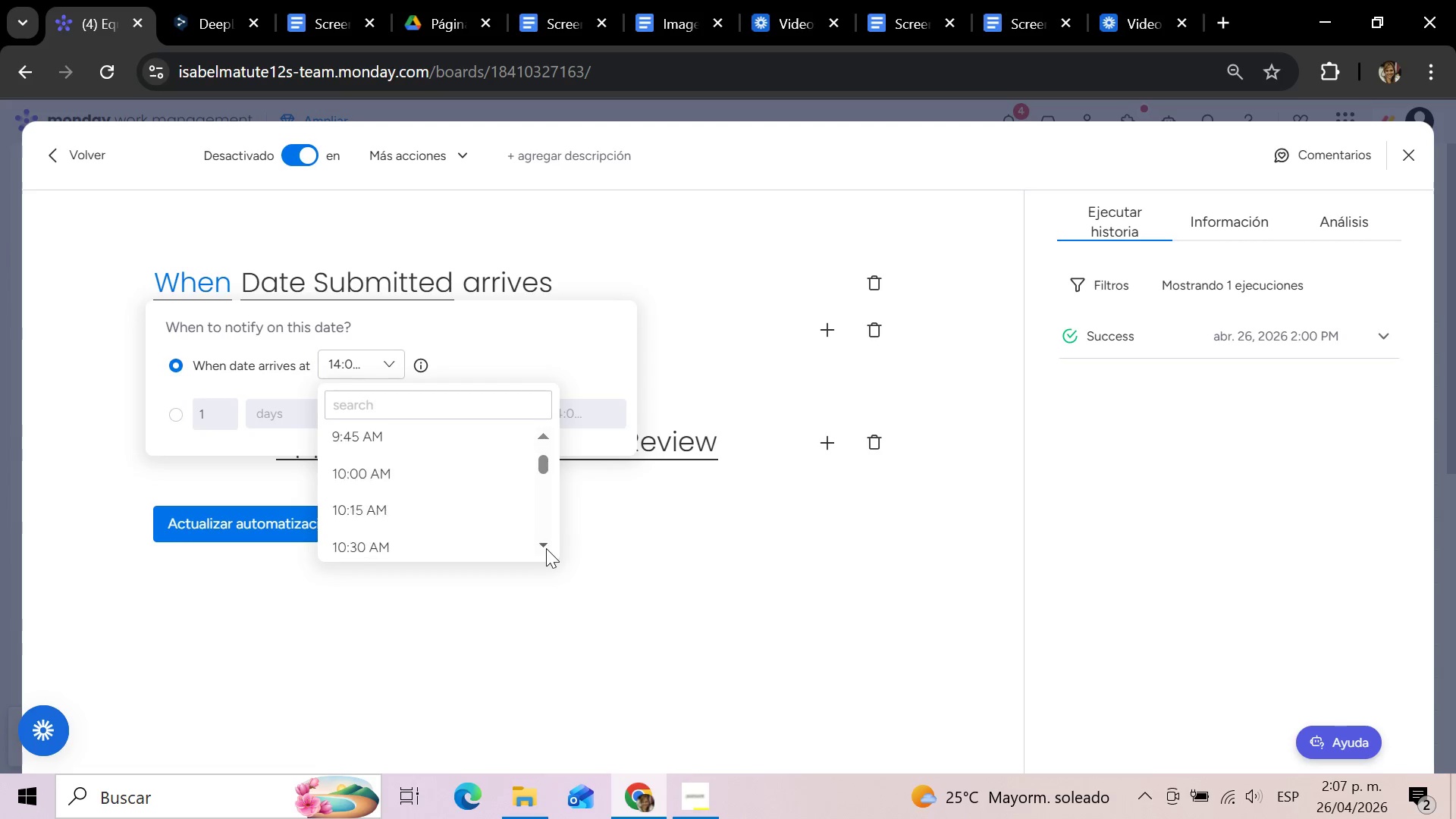 
triple_click([546, 548])
 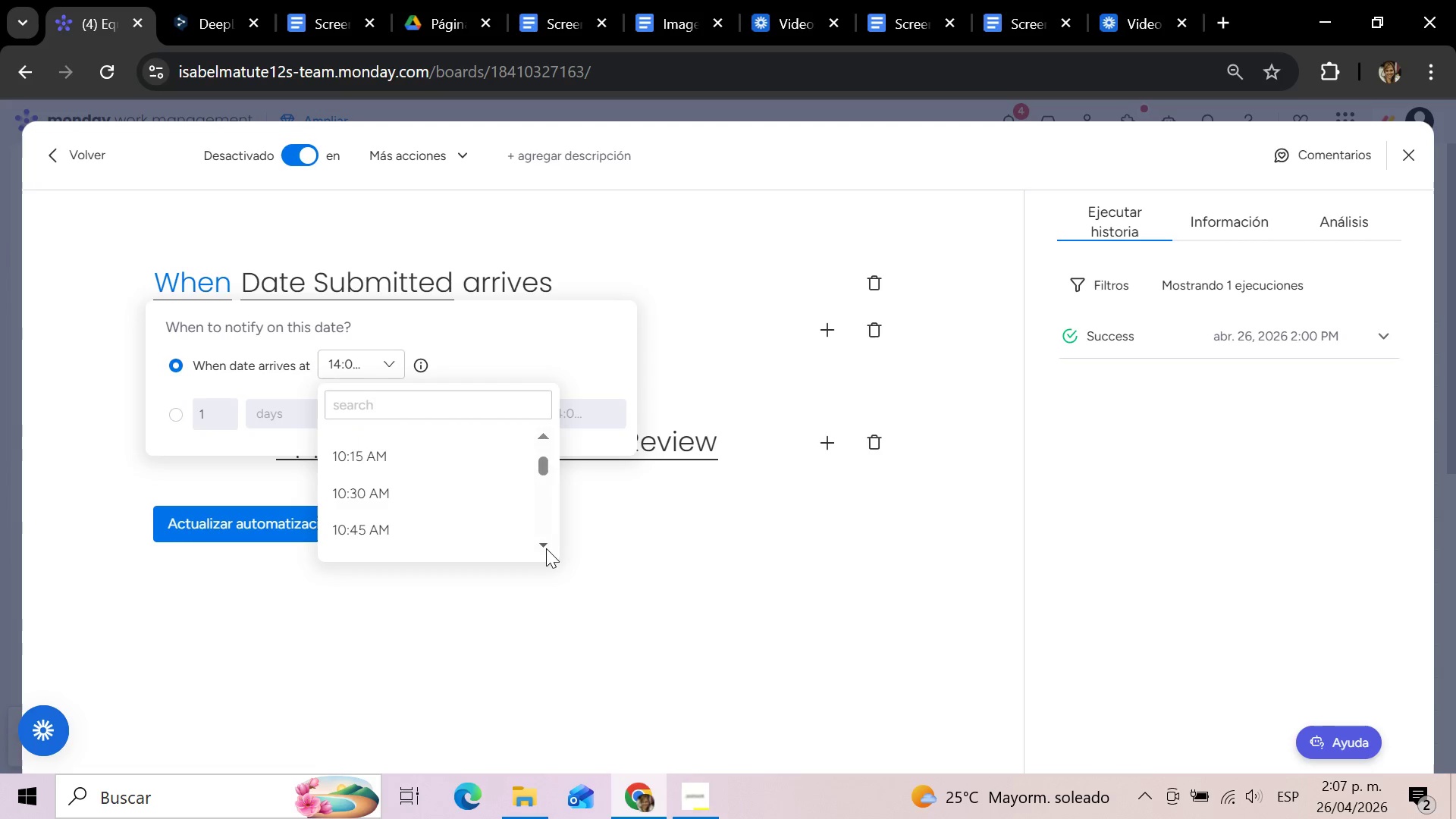 
triple_click([546, 548])
 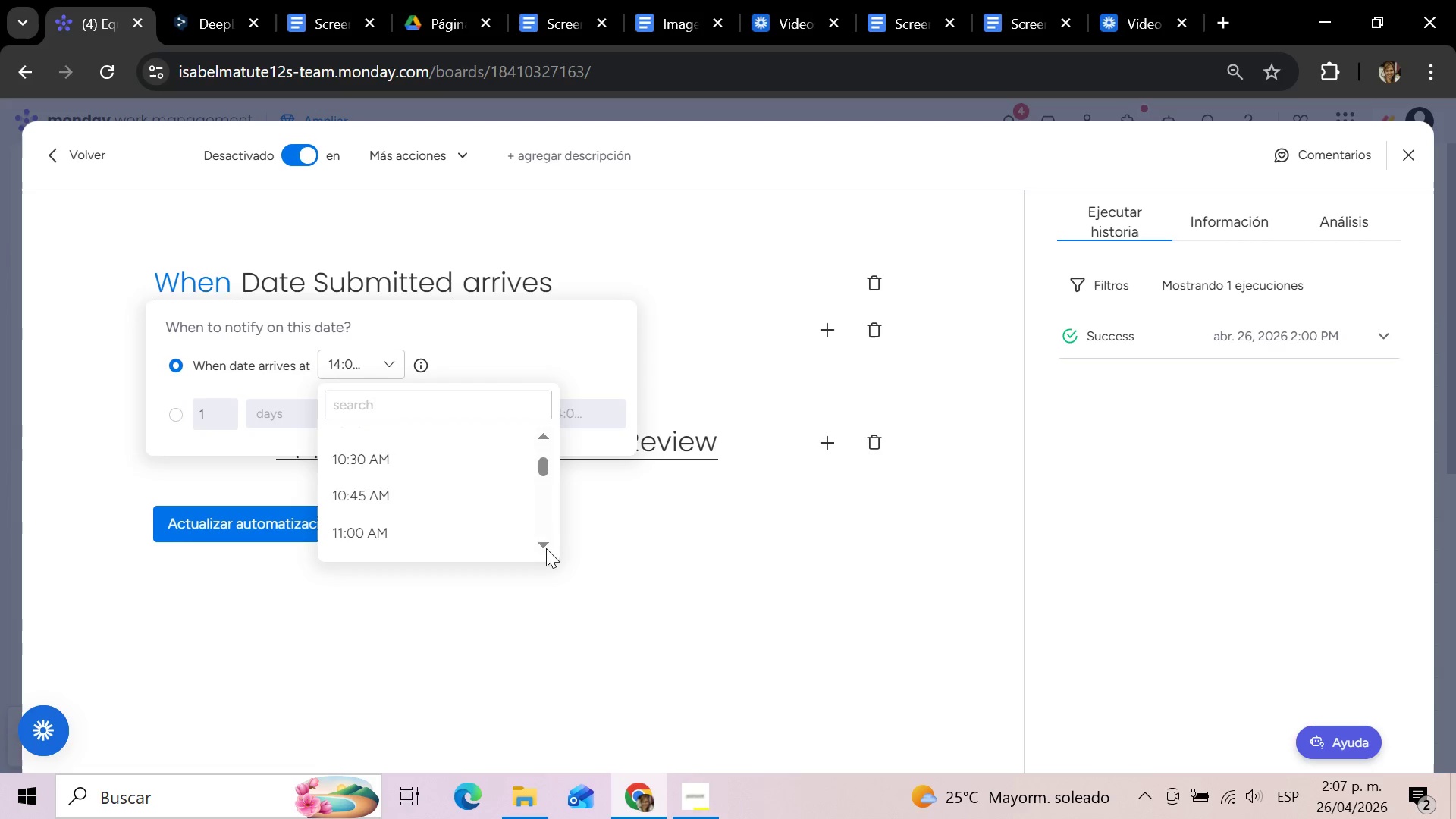 
triple_click([546, 548])
 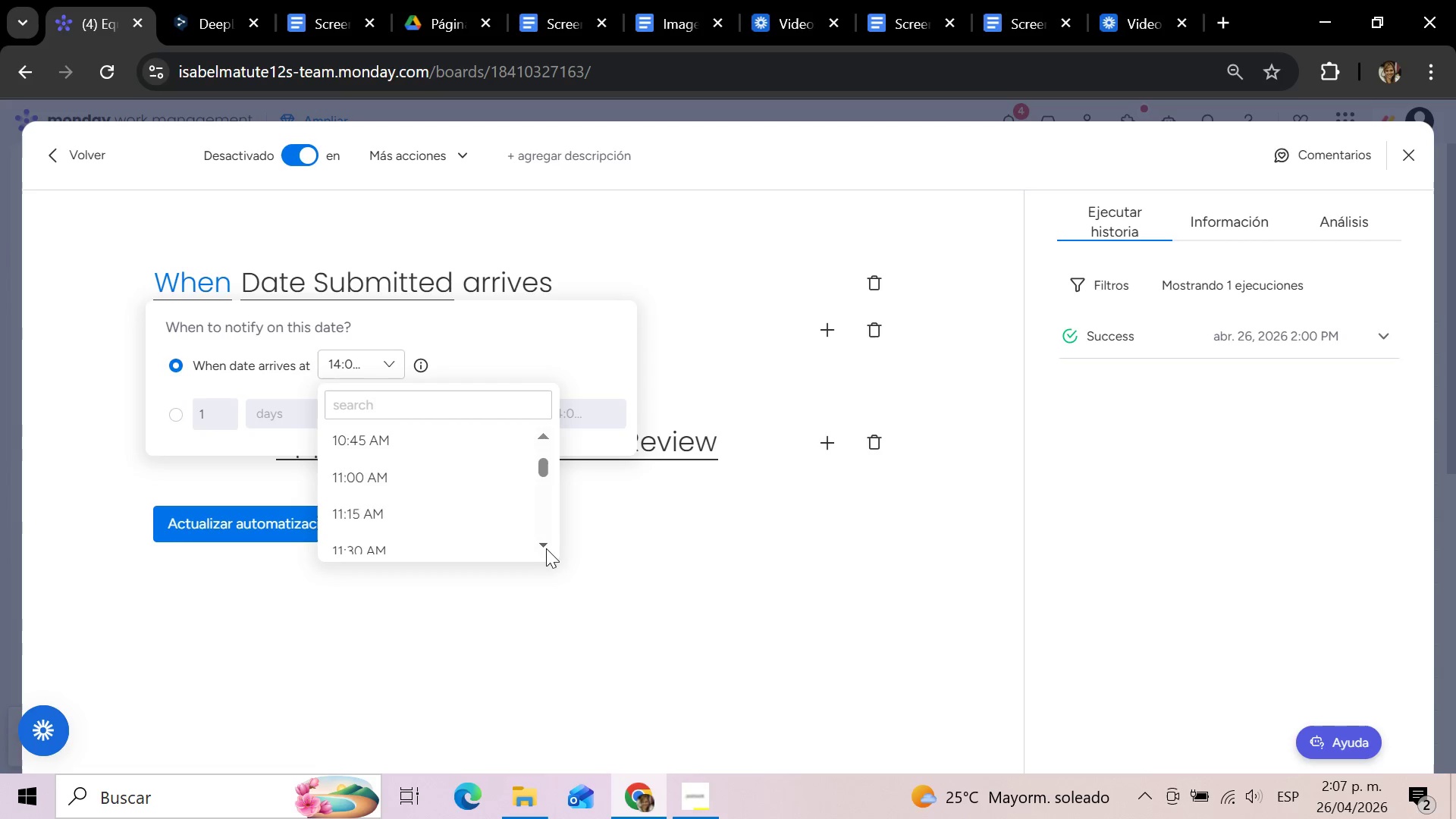 
triple_click([546, 548])
 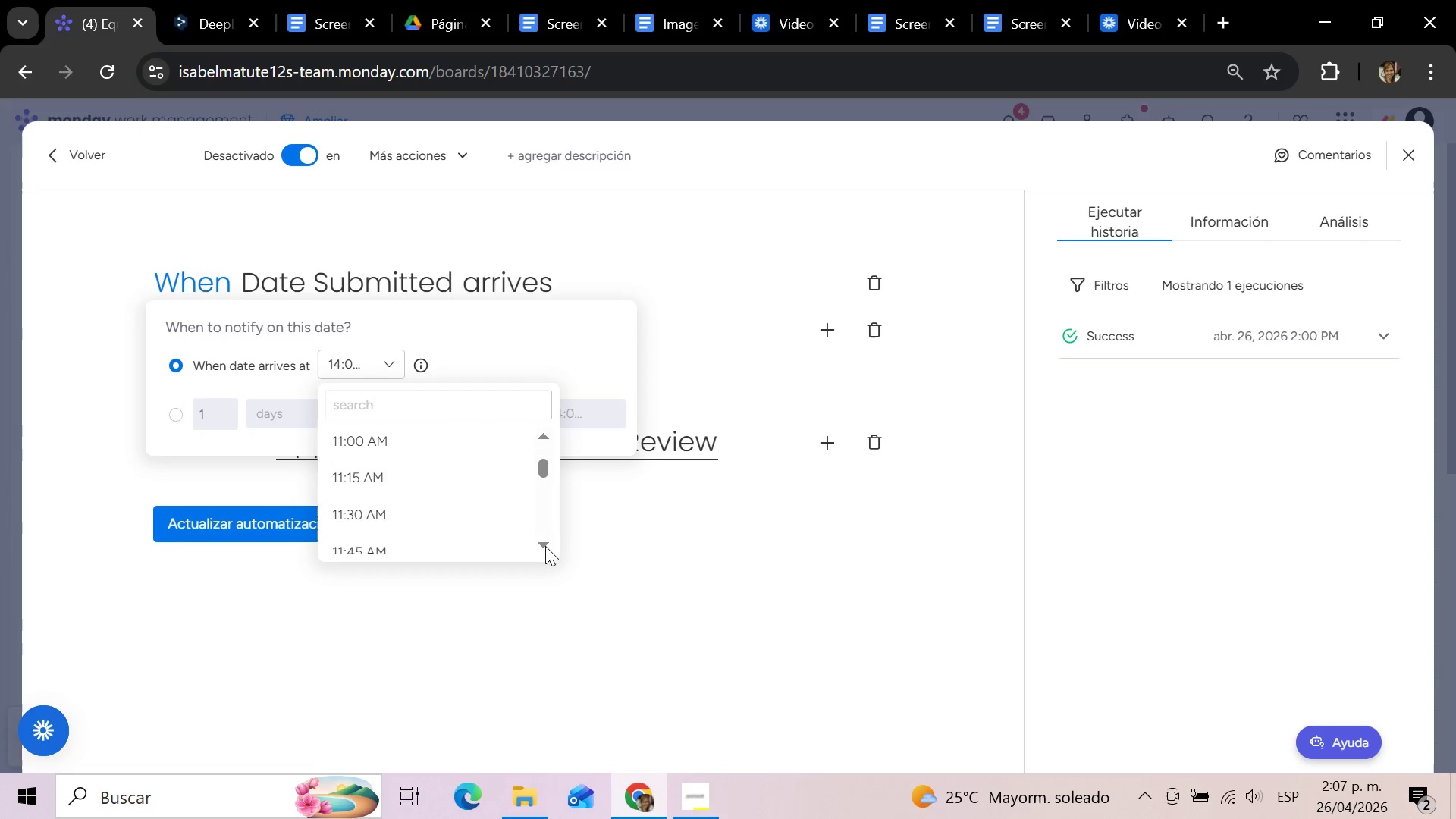 
triple_click([545, 546])
 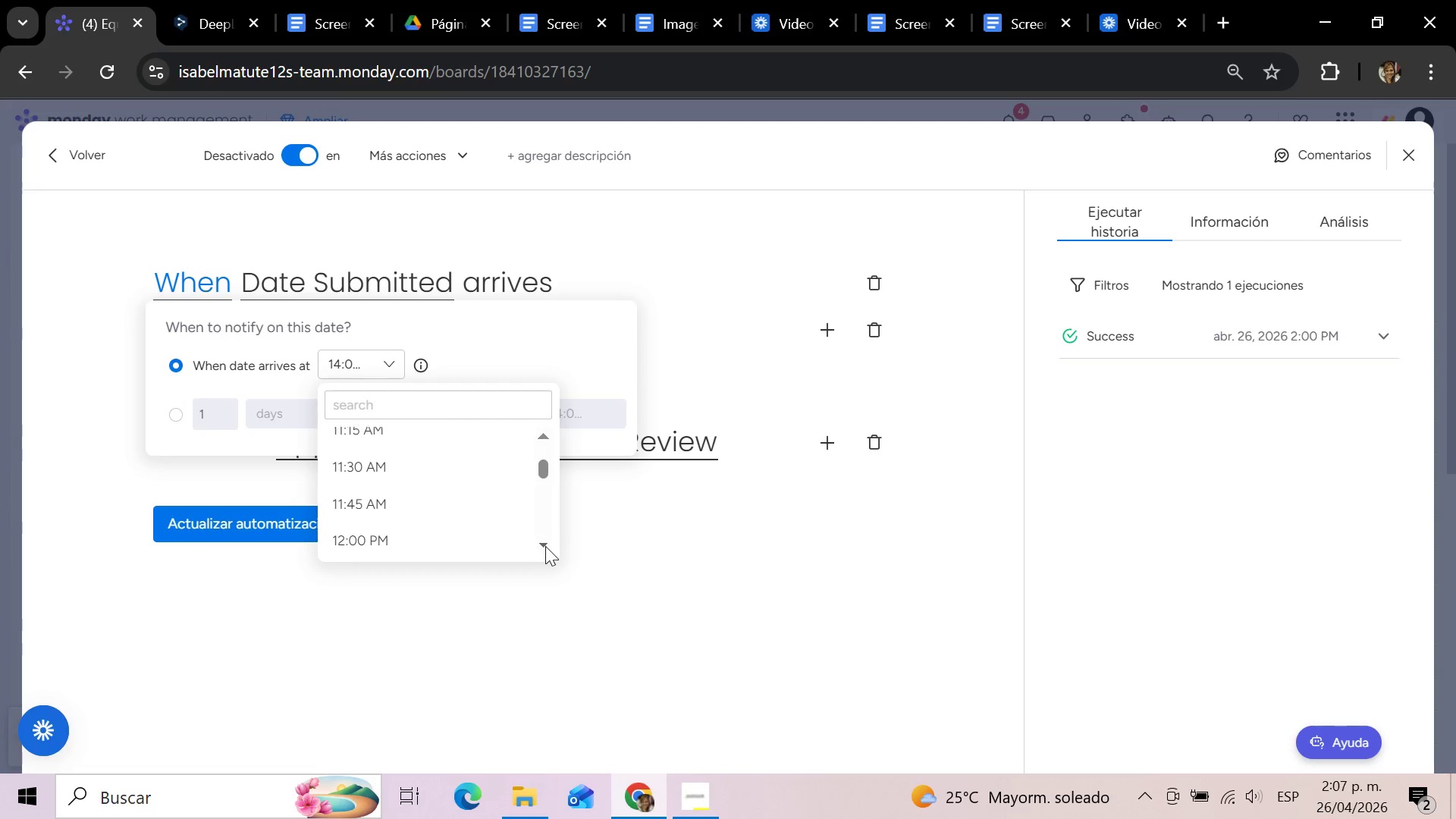 
triple_click([545, 546])
 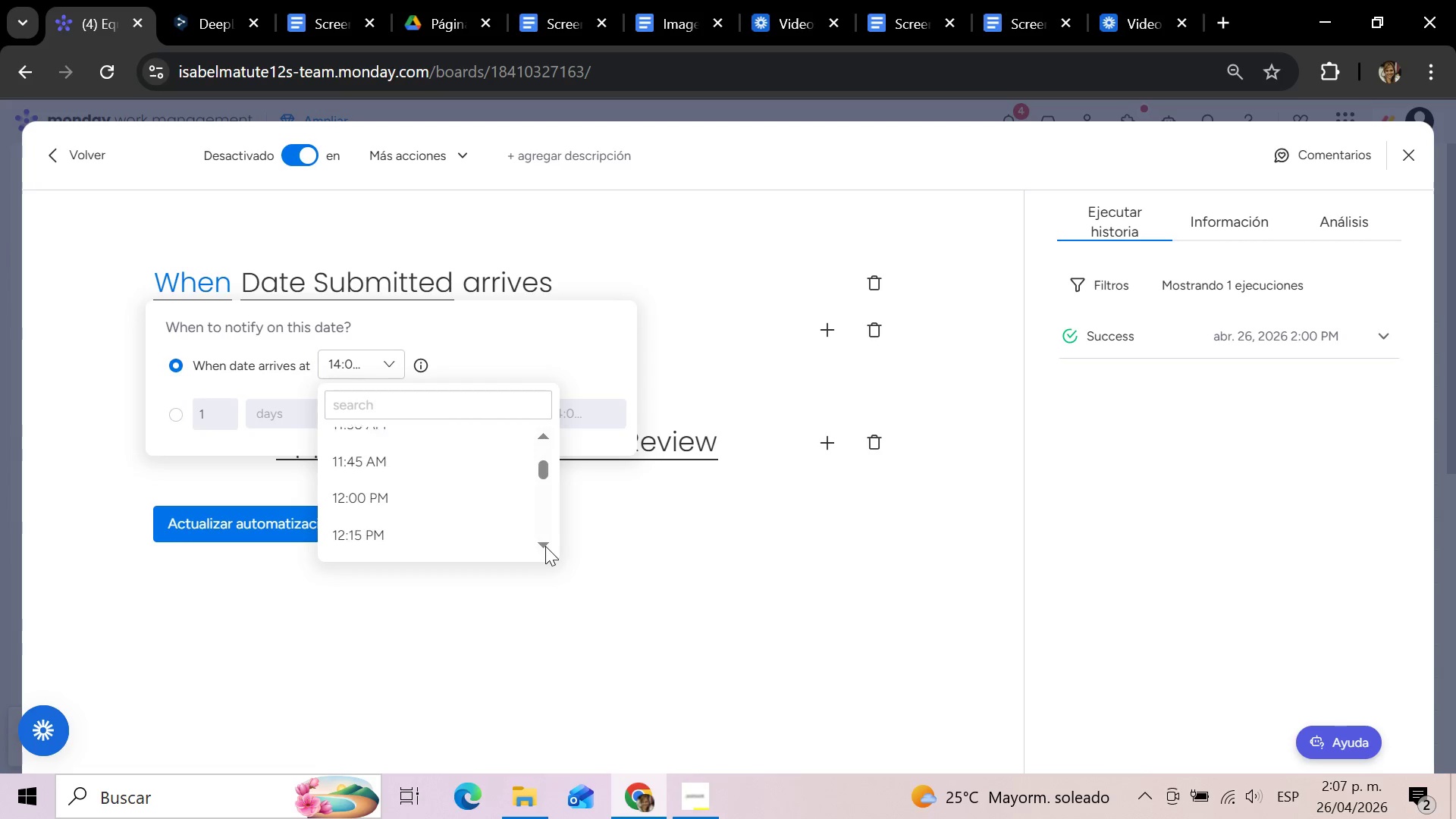 
triple_click([545, 546])
 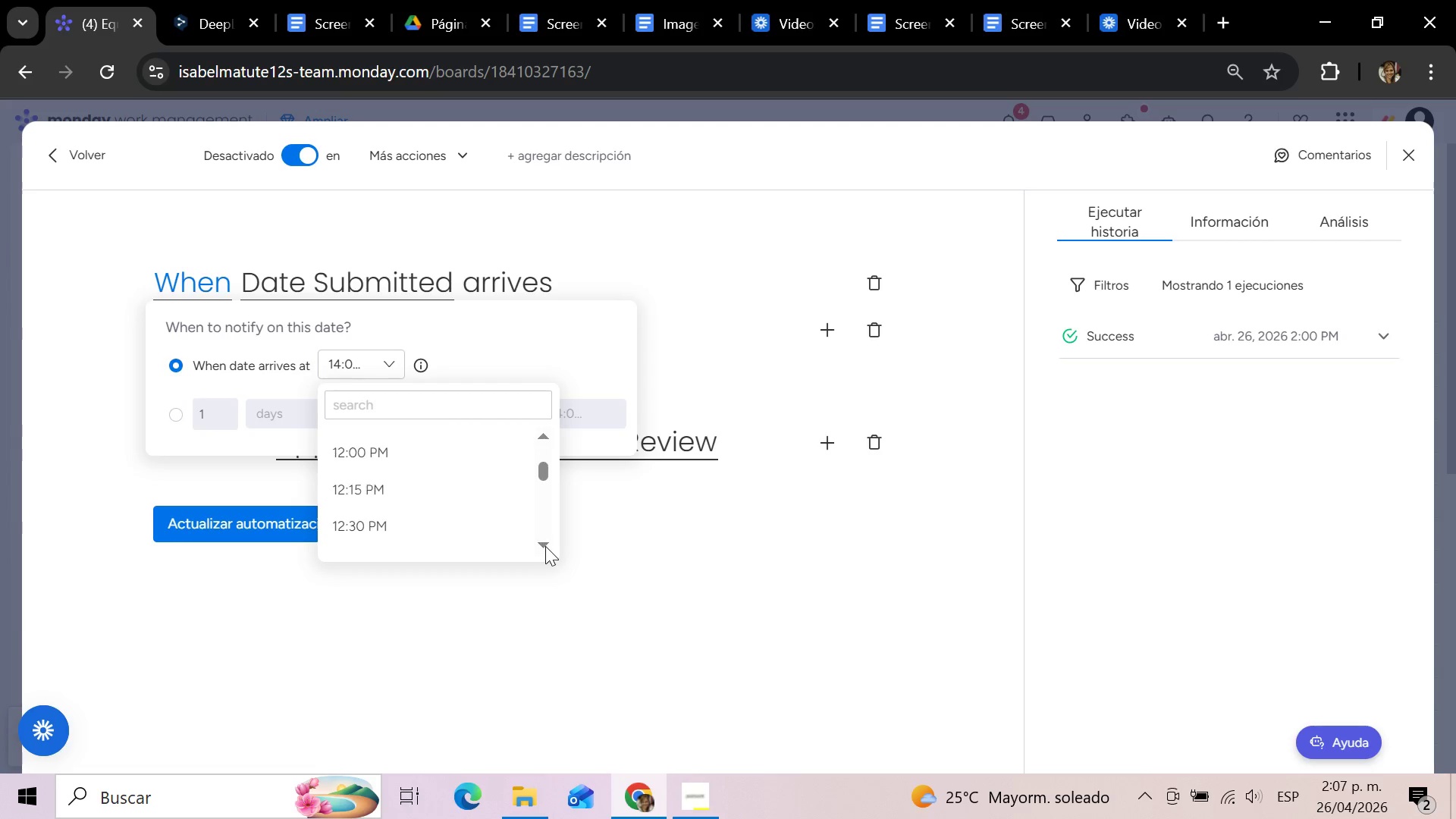 
triple_click([545, 546])
 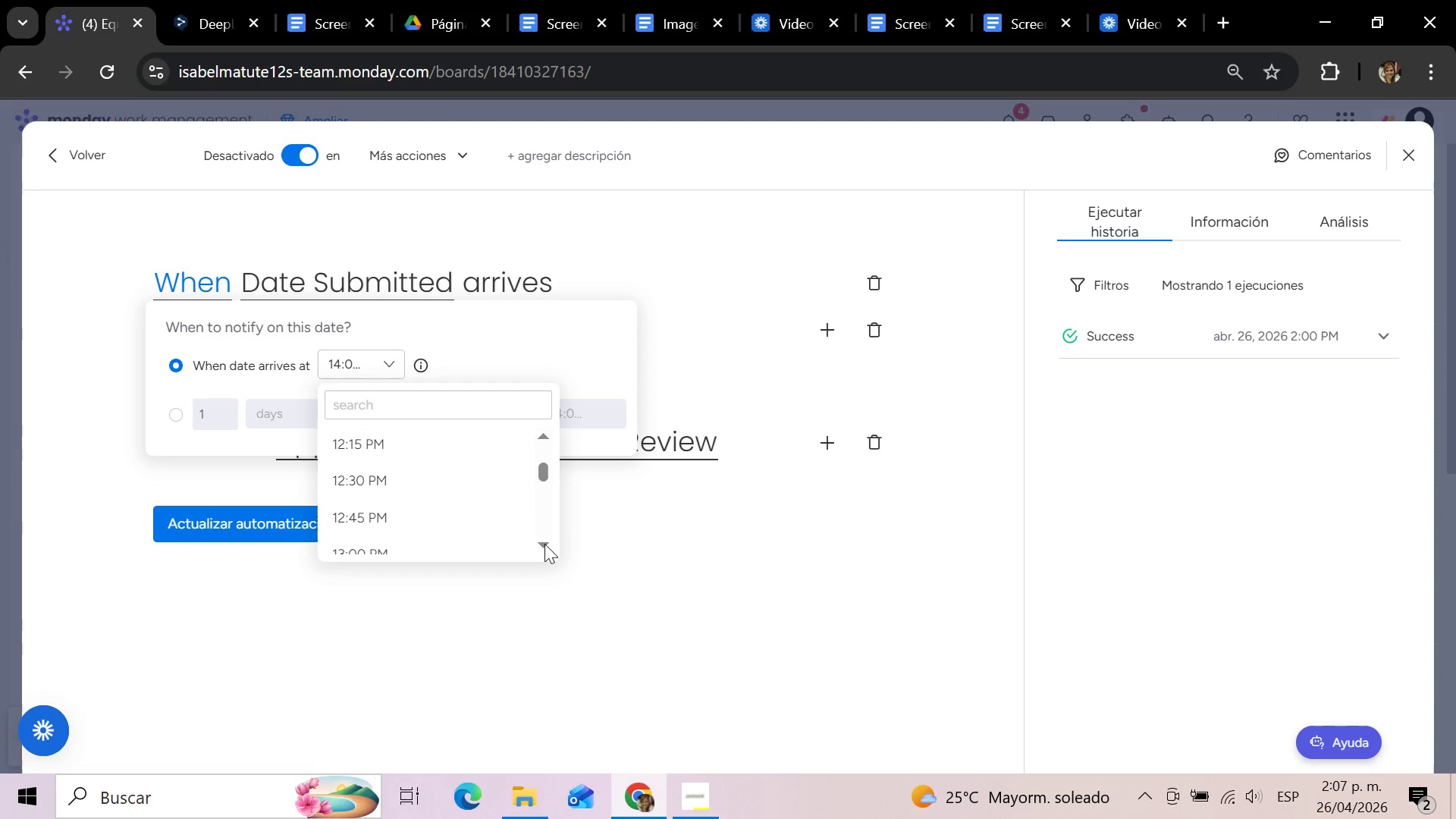 
triple_click([544, 544])
 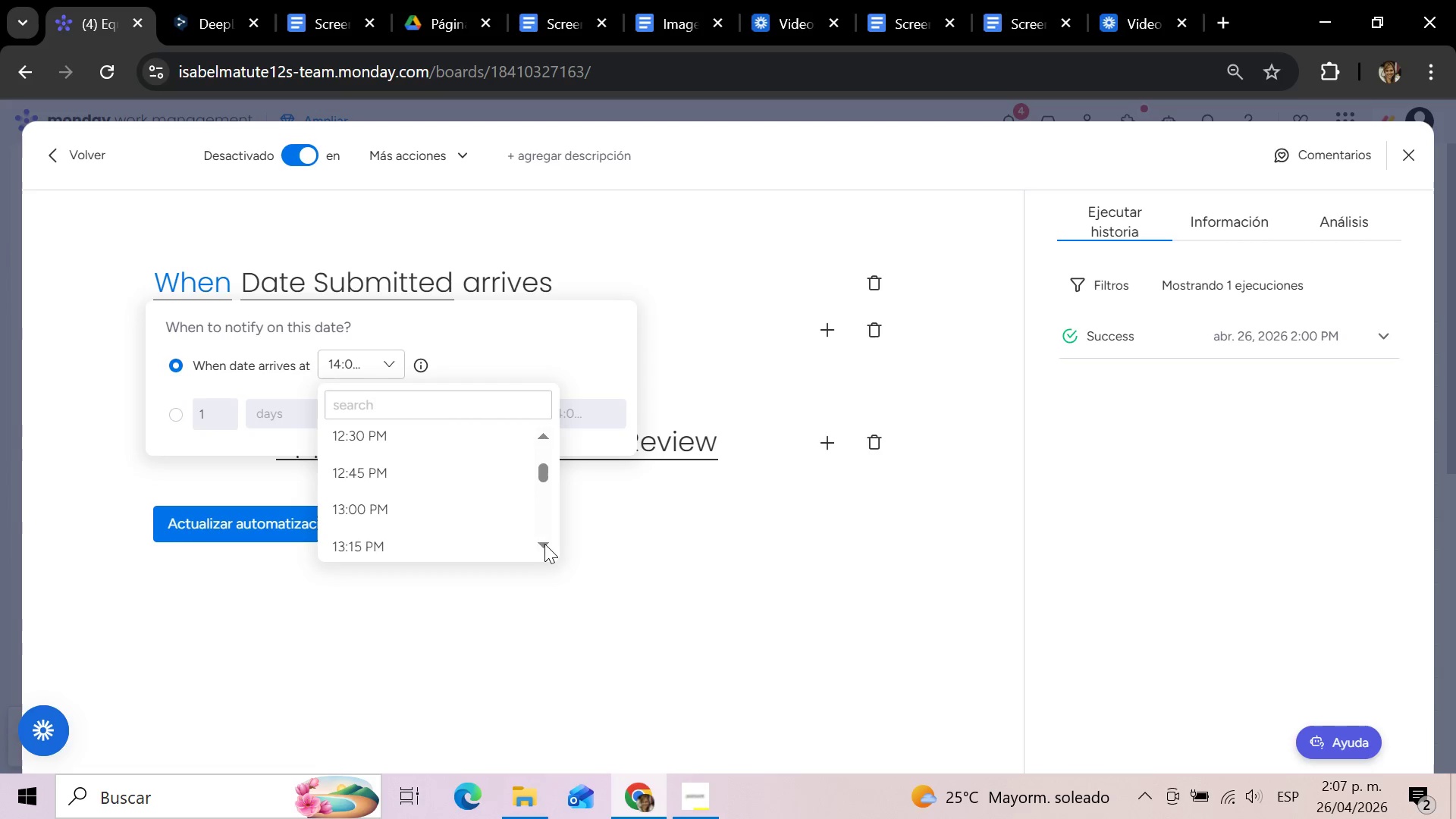 
triple_click([544, 544])
 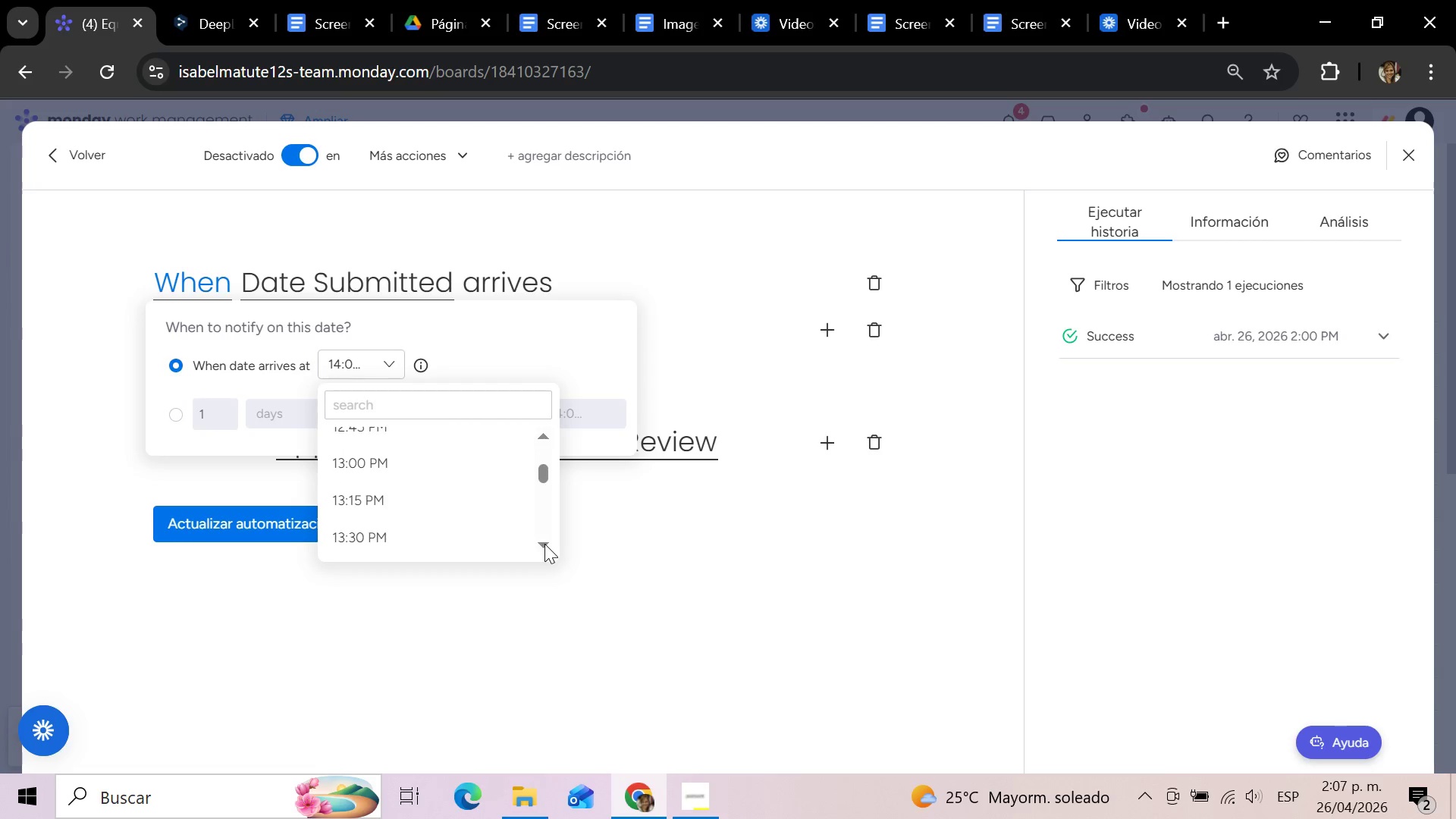 
triple_click([544, 544])
 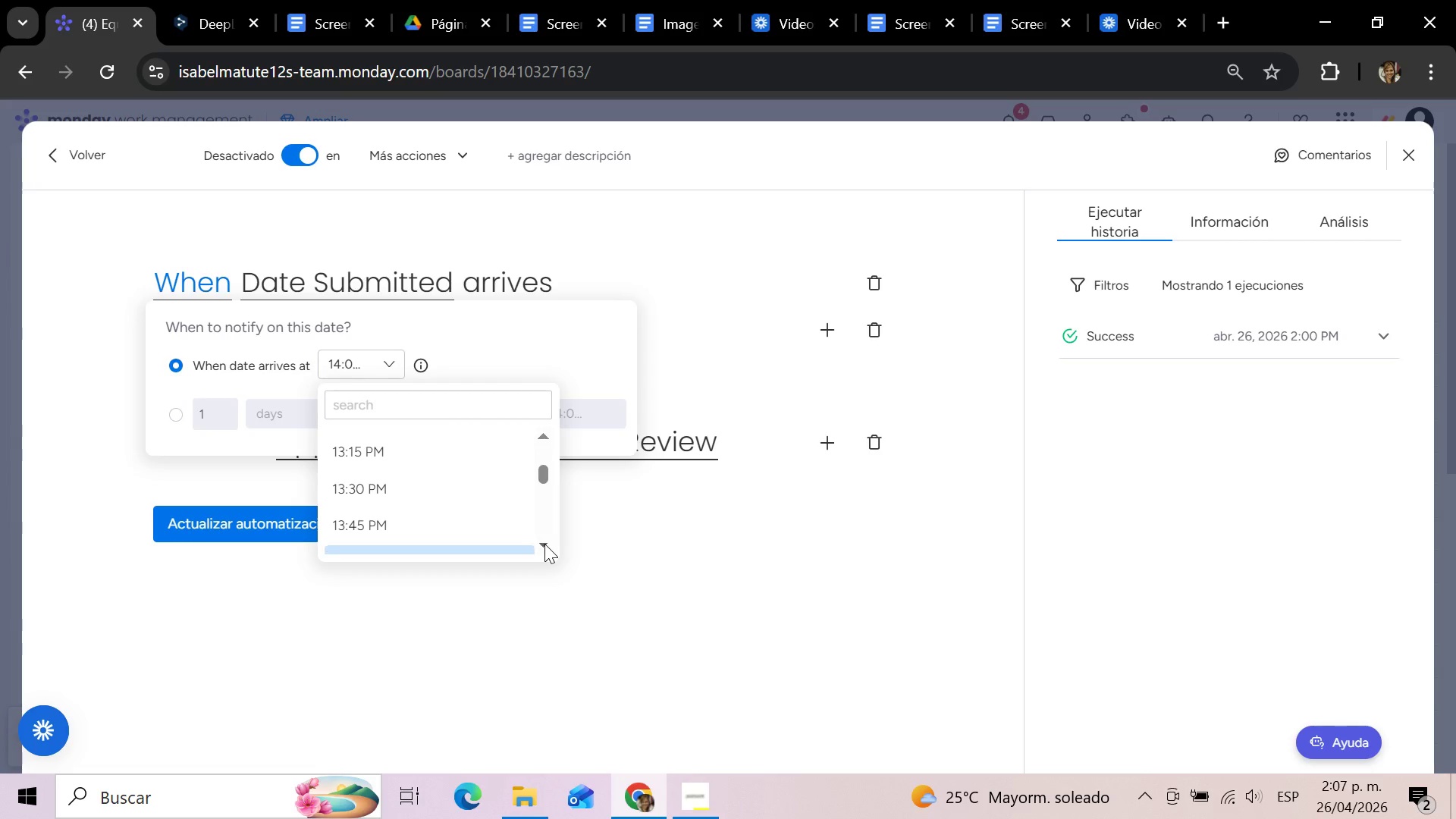 
triple_click([544, 544])
 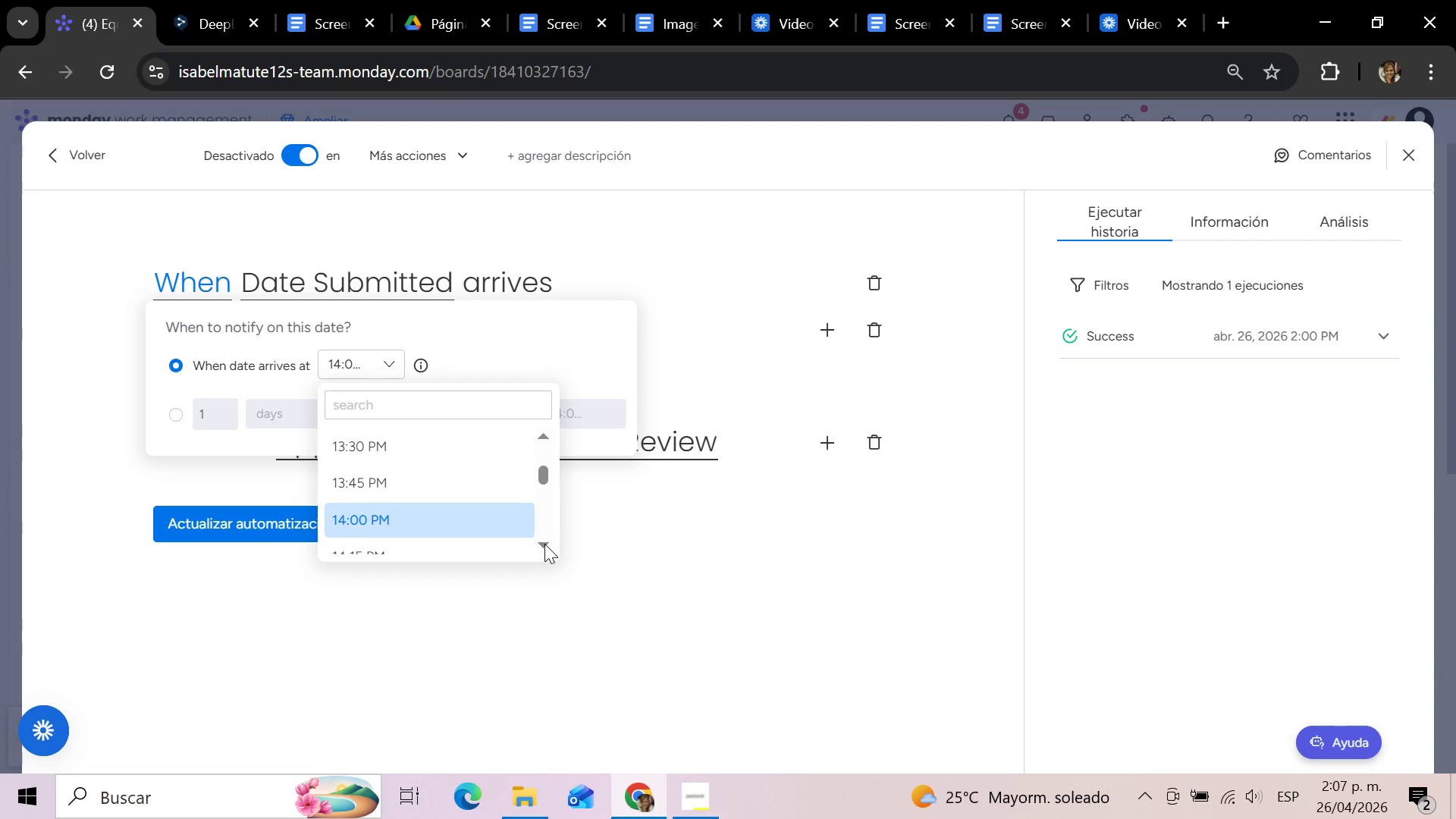 
triple_click([544, 544])
 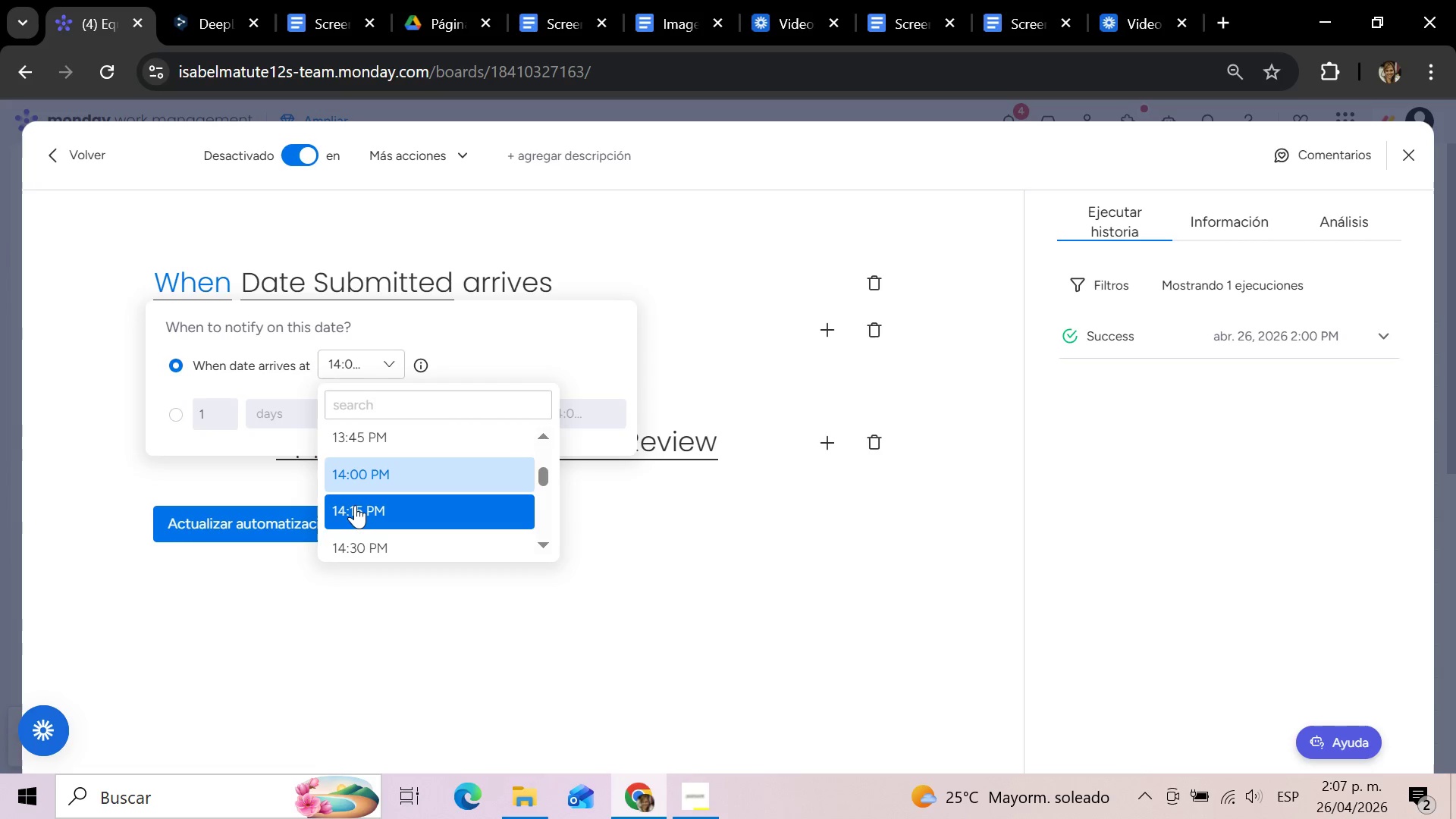 
left_click([355, 505])
 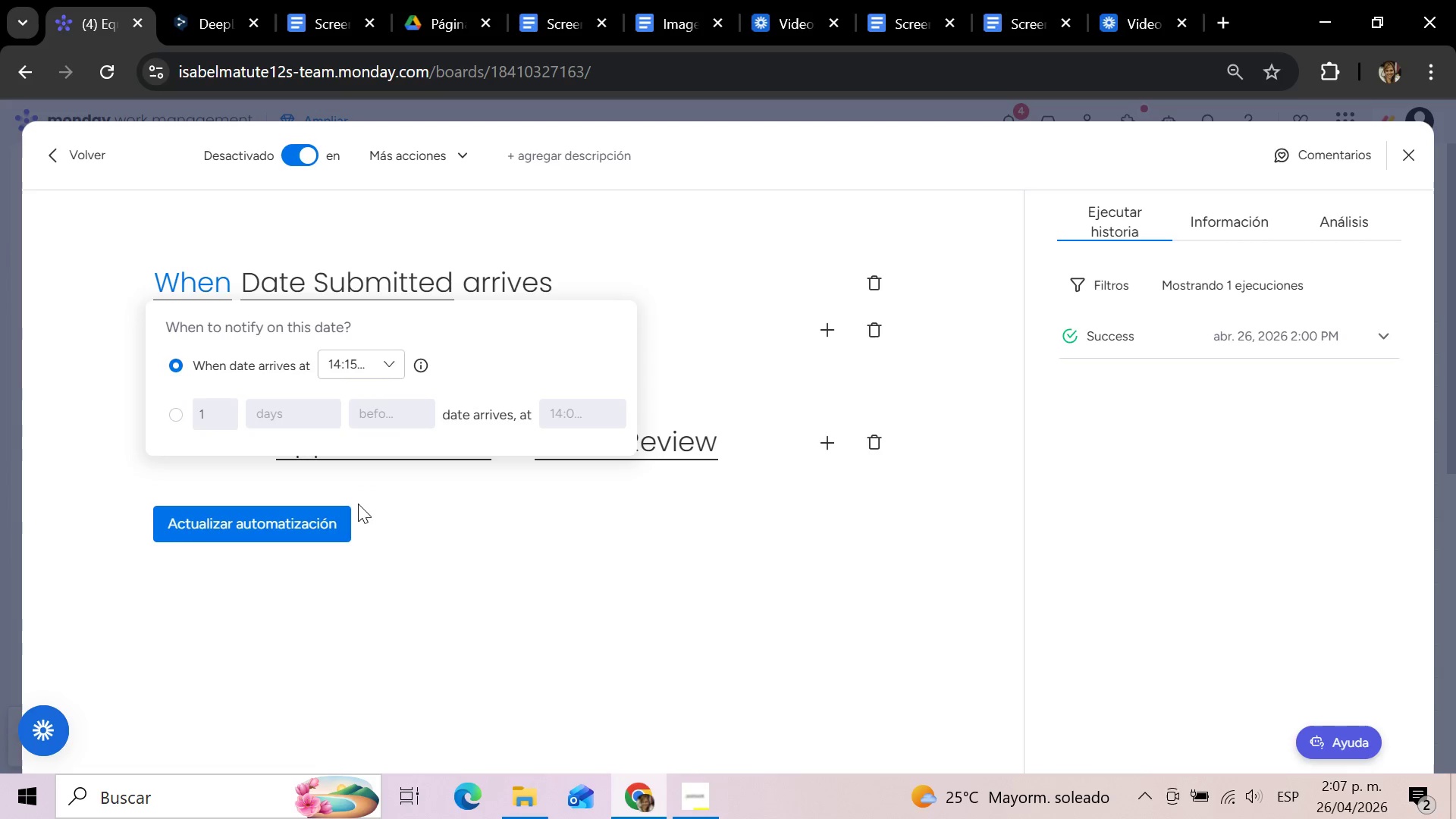 
left_click([444, 516])
 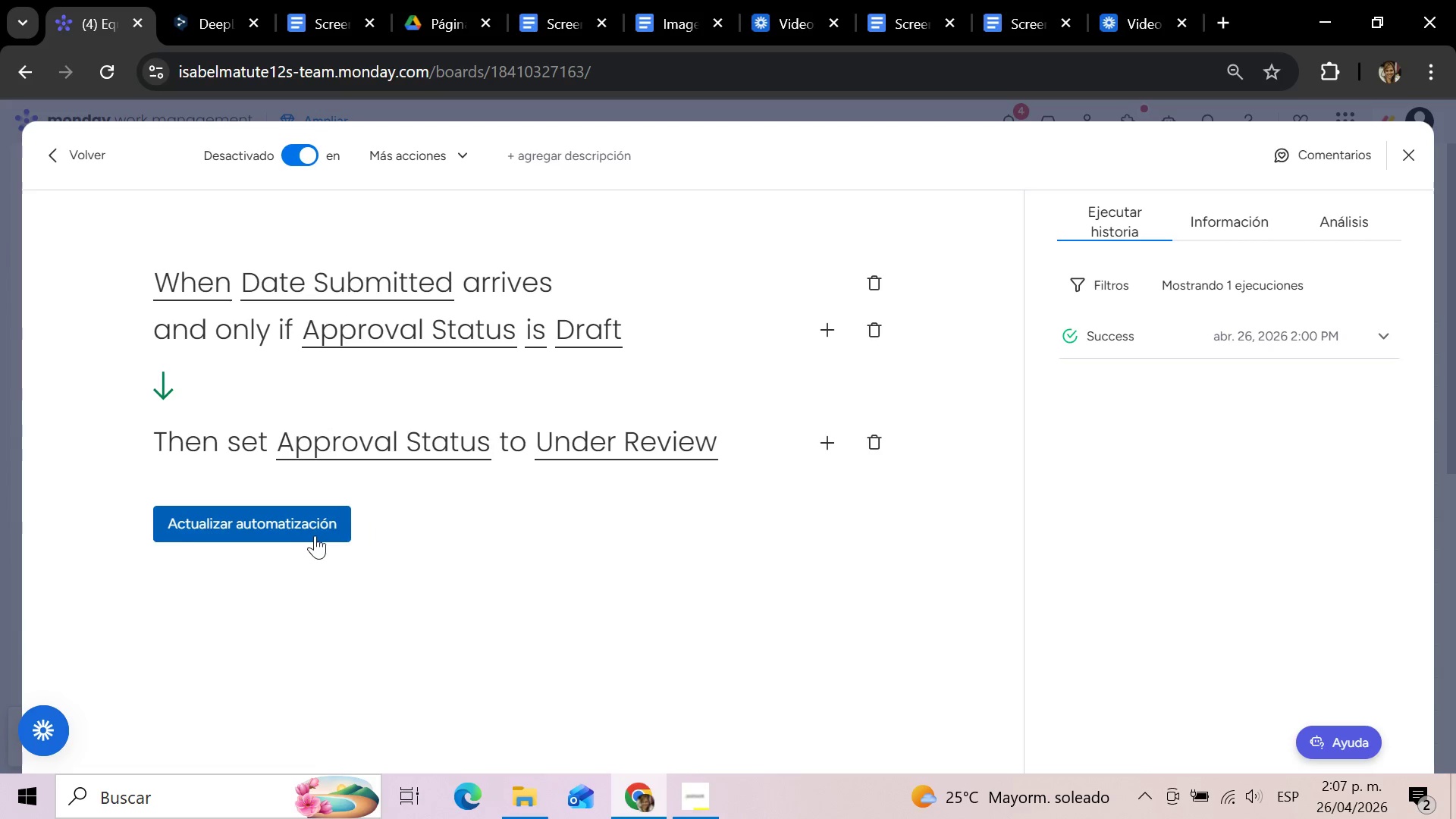 
left_click([315, 535])
 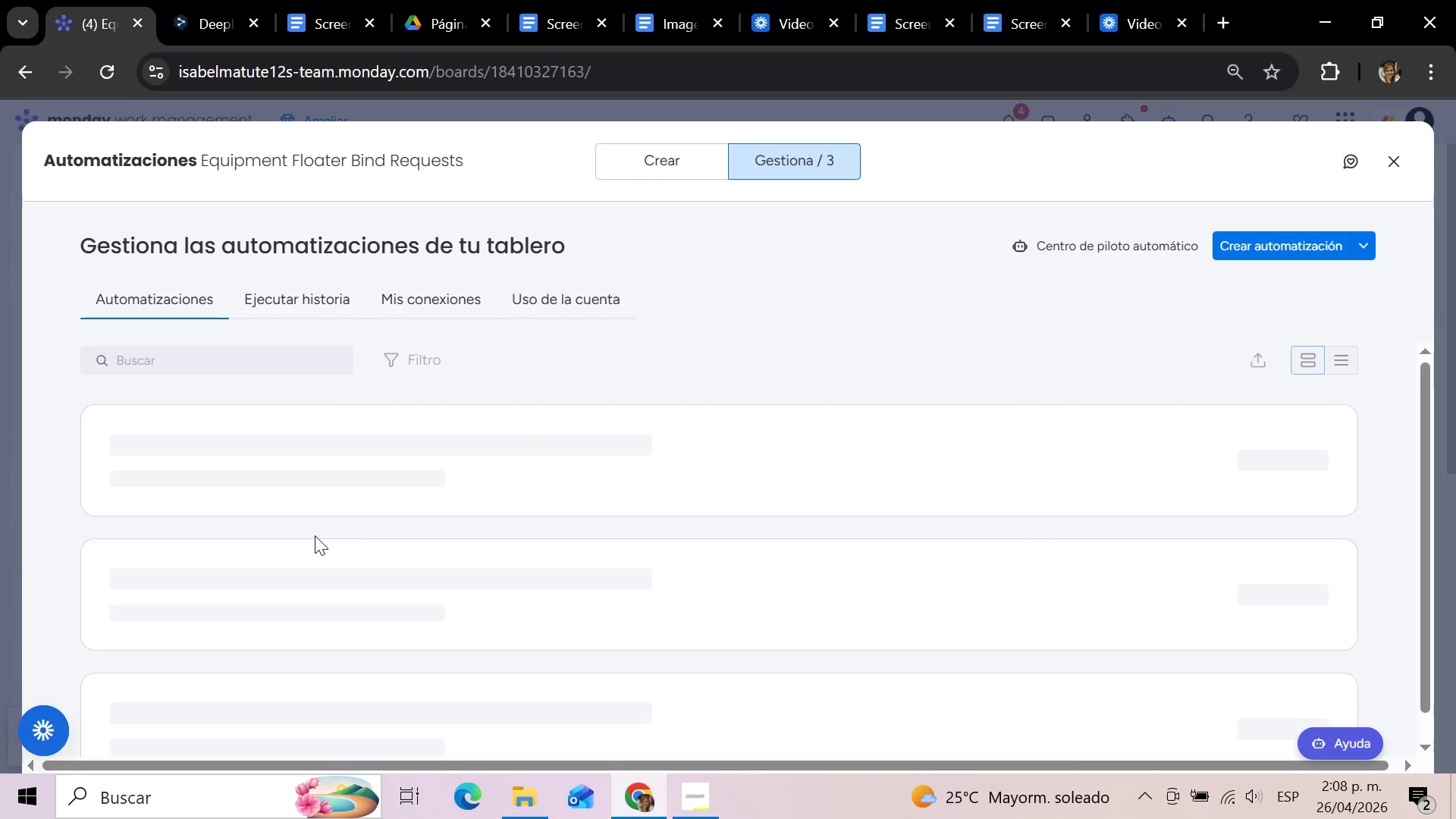 
mouse_move([654, 522])
 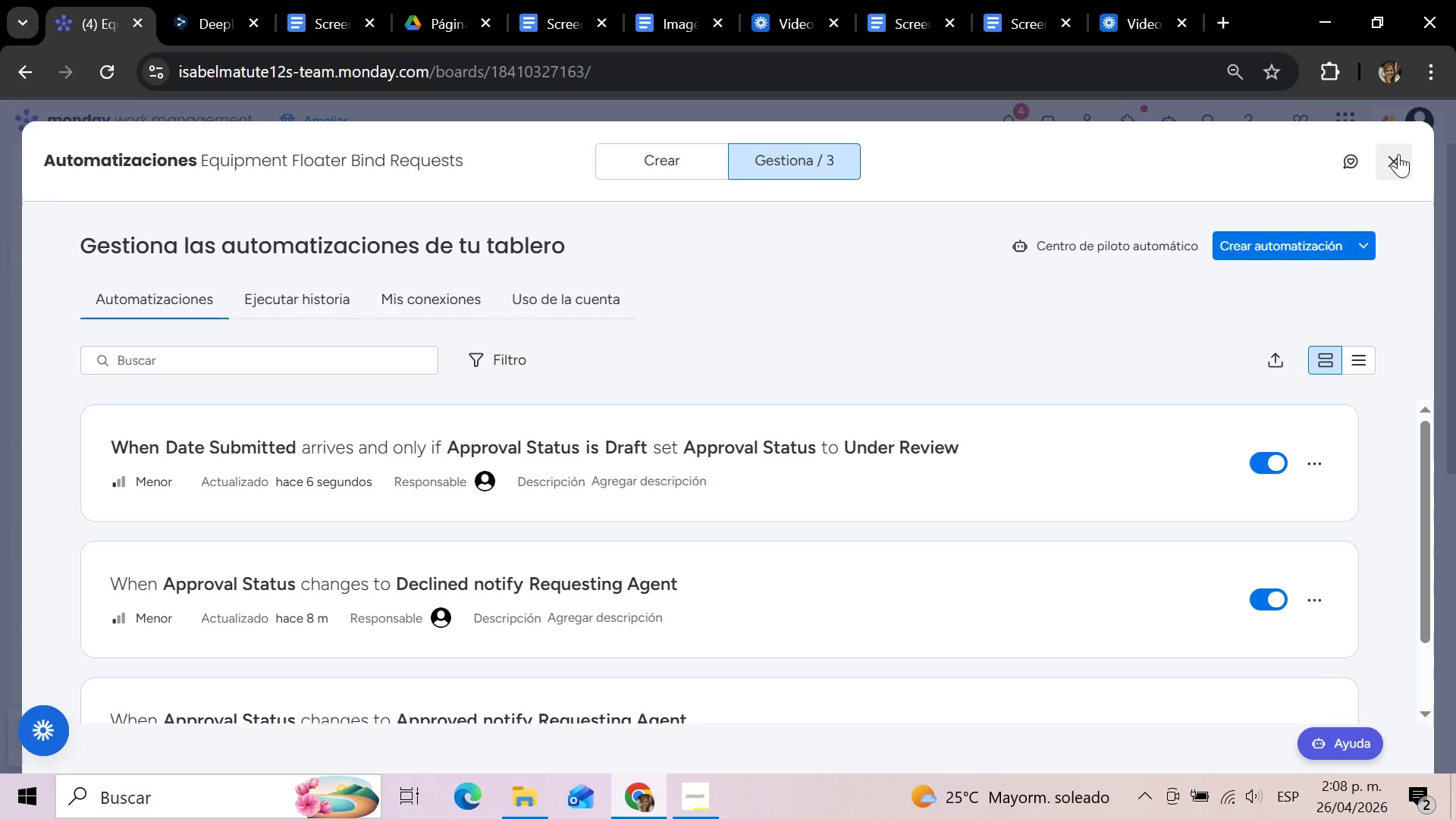 
left_click([1398, 154])
 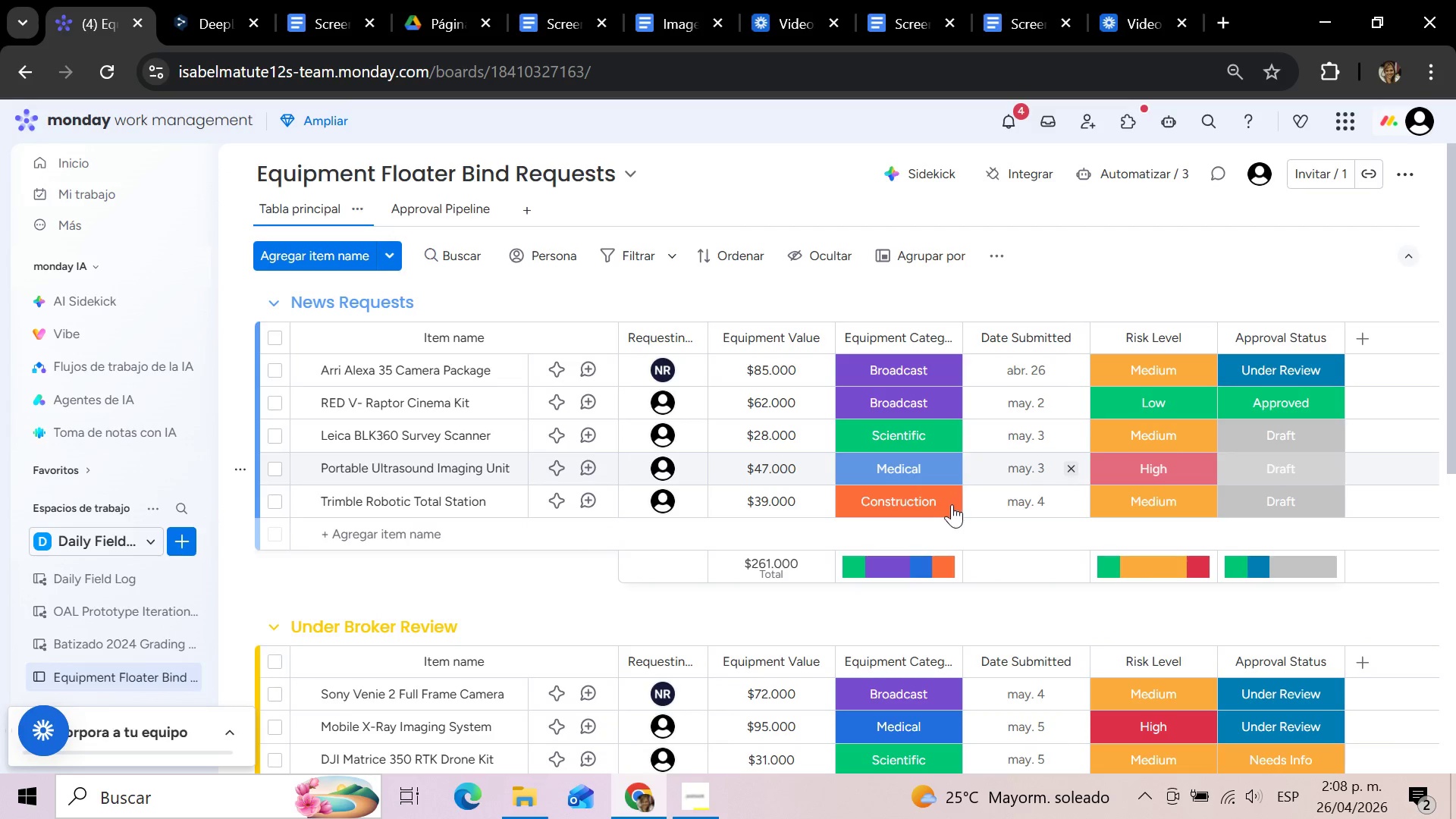 
scroll: coordinate [950, 504], scroll_direction: up, amount: 1.0
 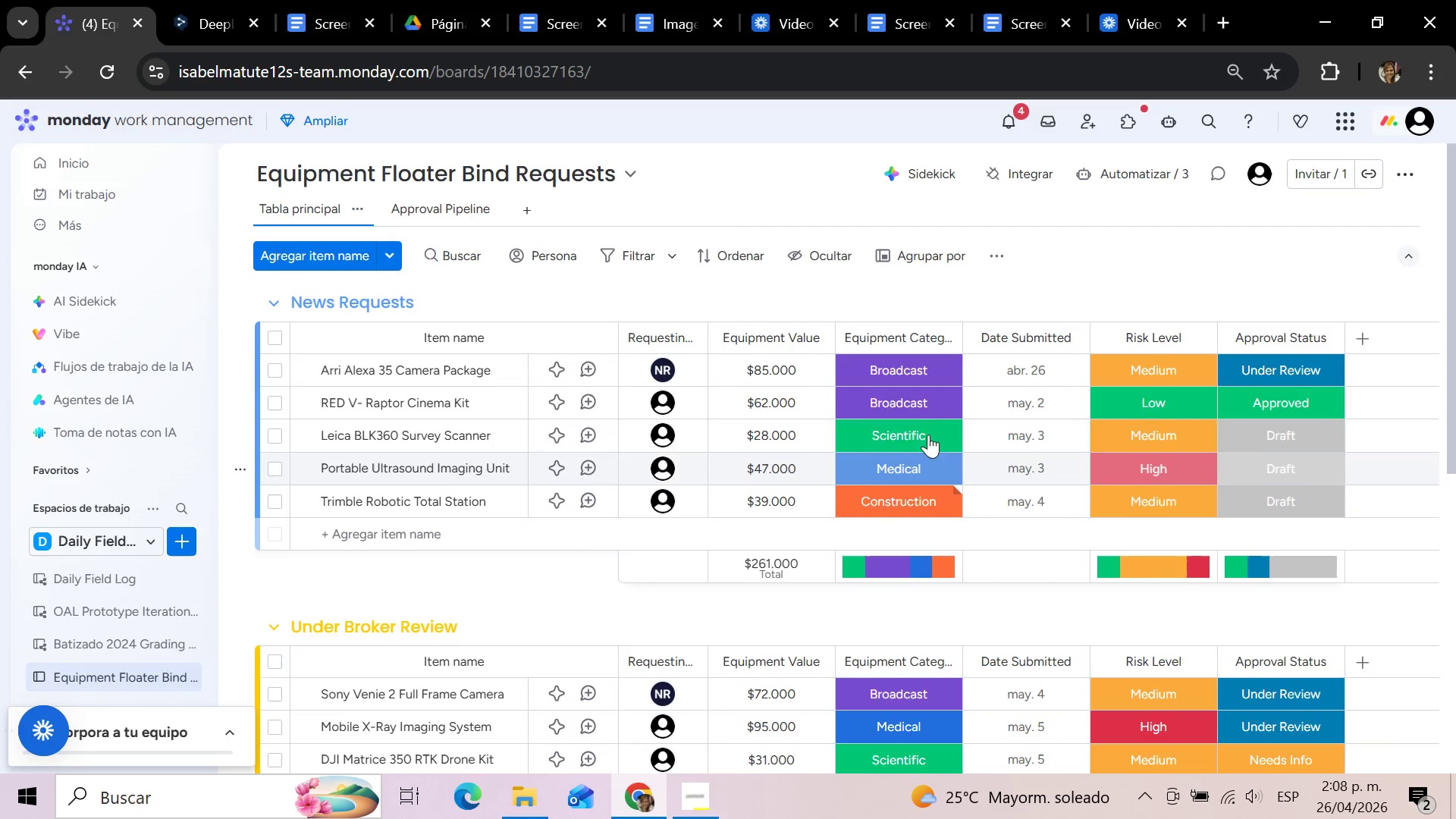 
mouse_move([1037, 374])
 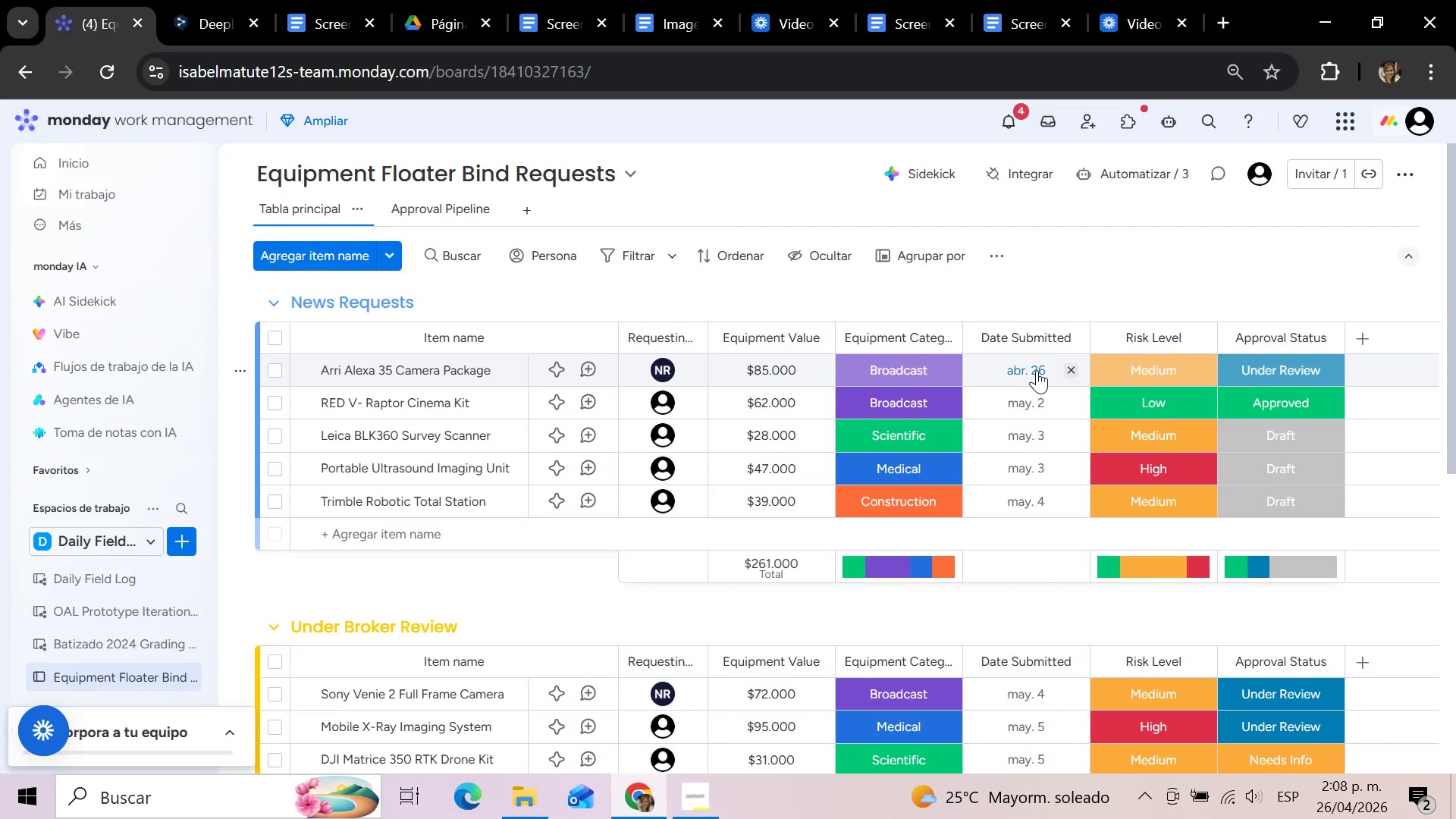 
left_click([1037, 370])
 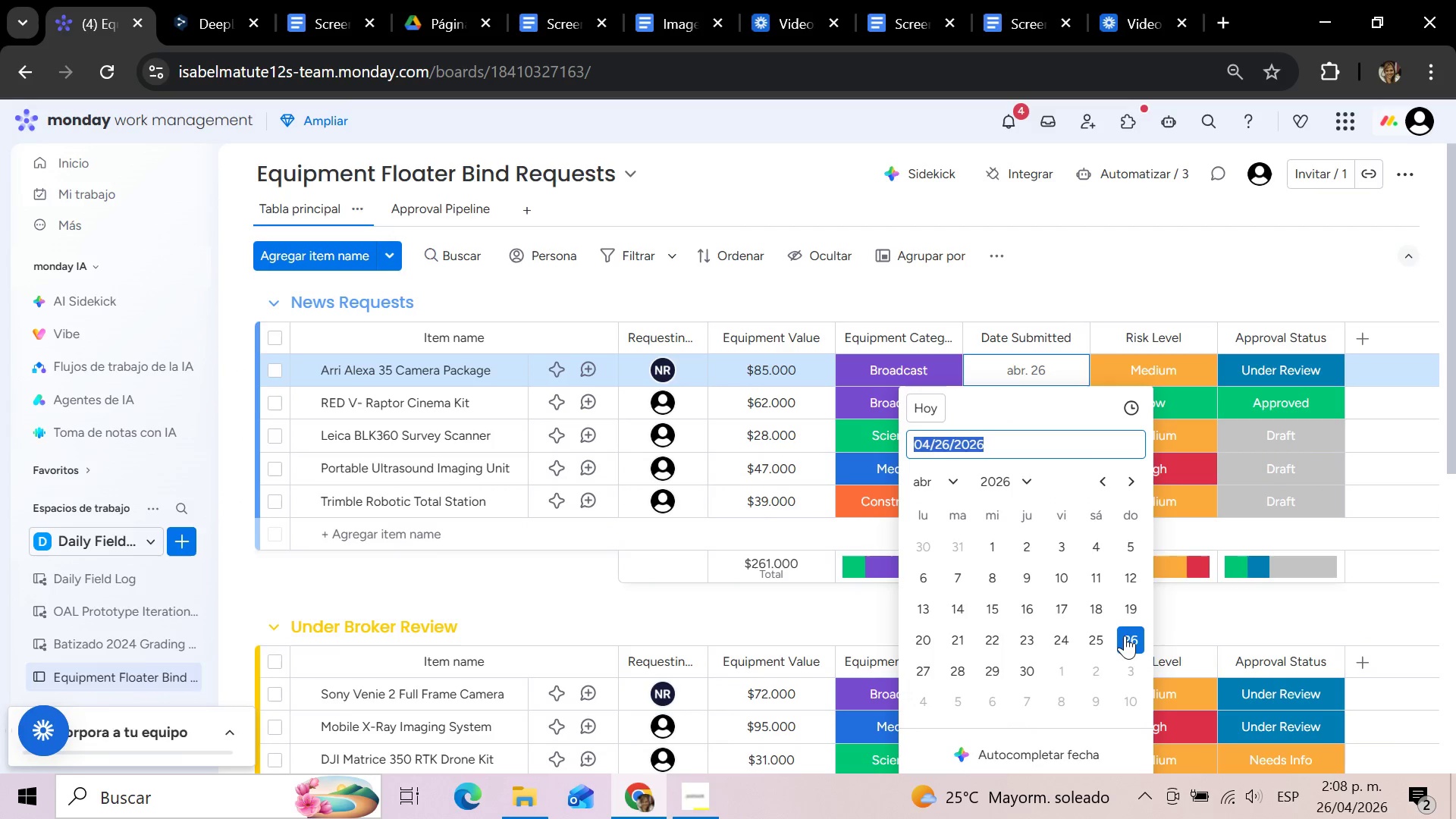 
left_click([1134, 635])
 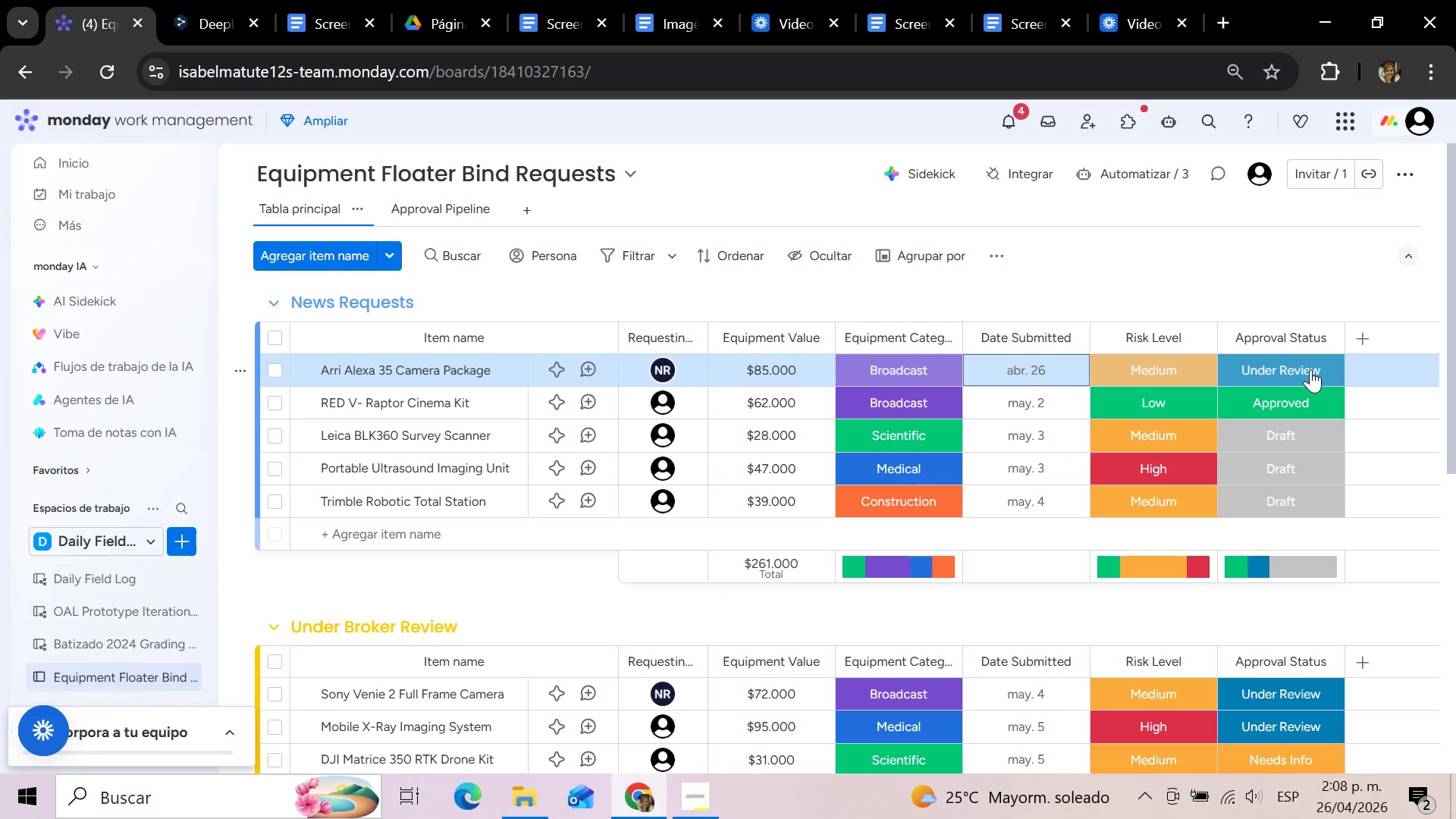 
left_click([1313, 363])
 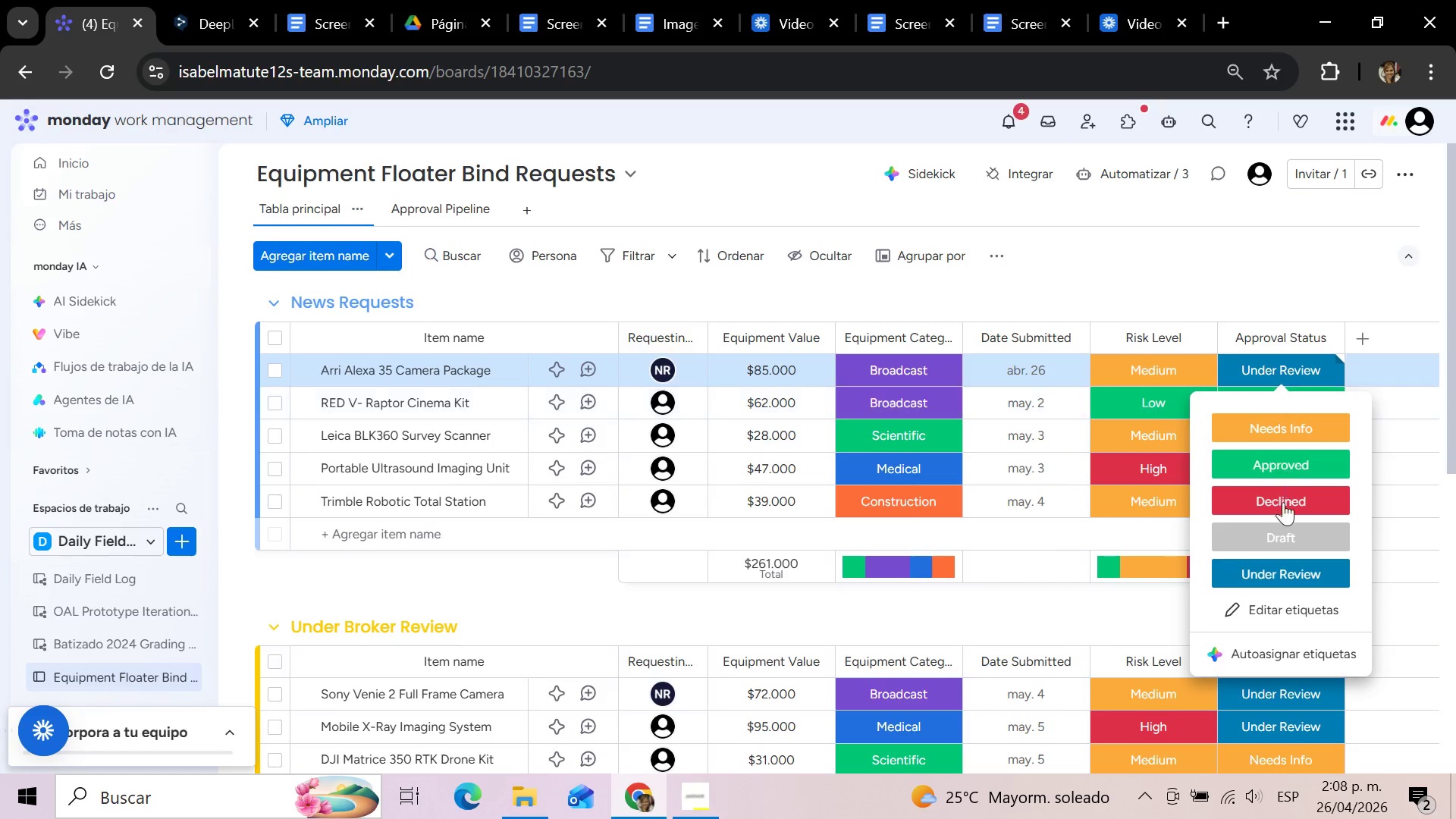 
left_click([1278, 544])
 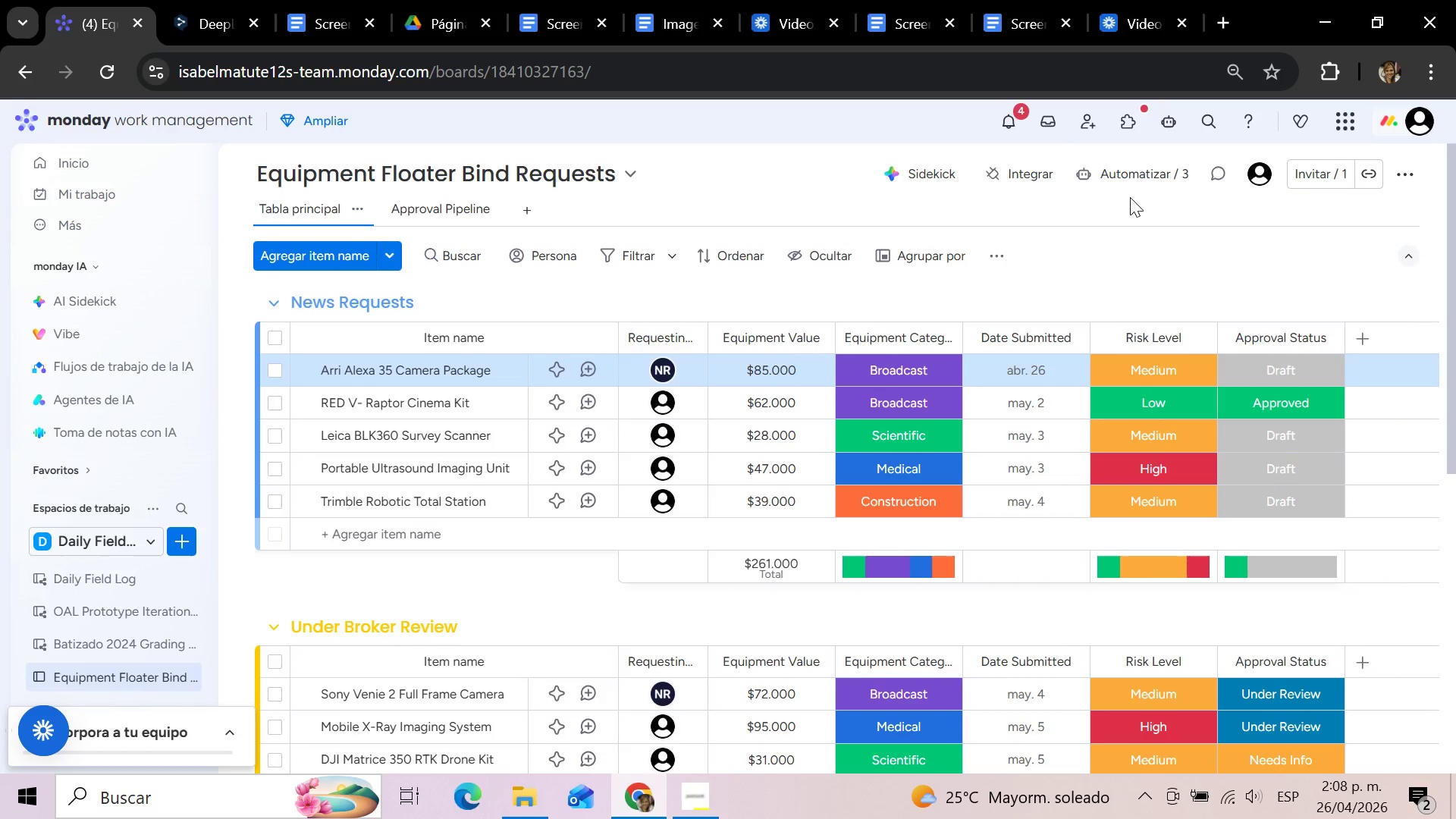 
wait(9.92)
 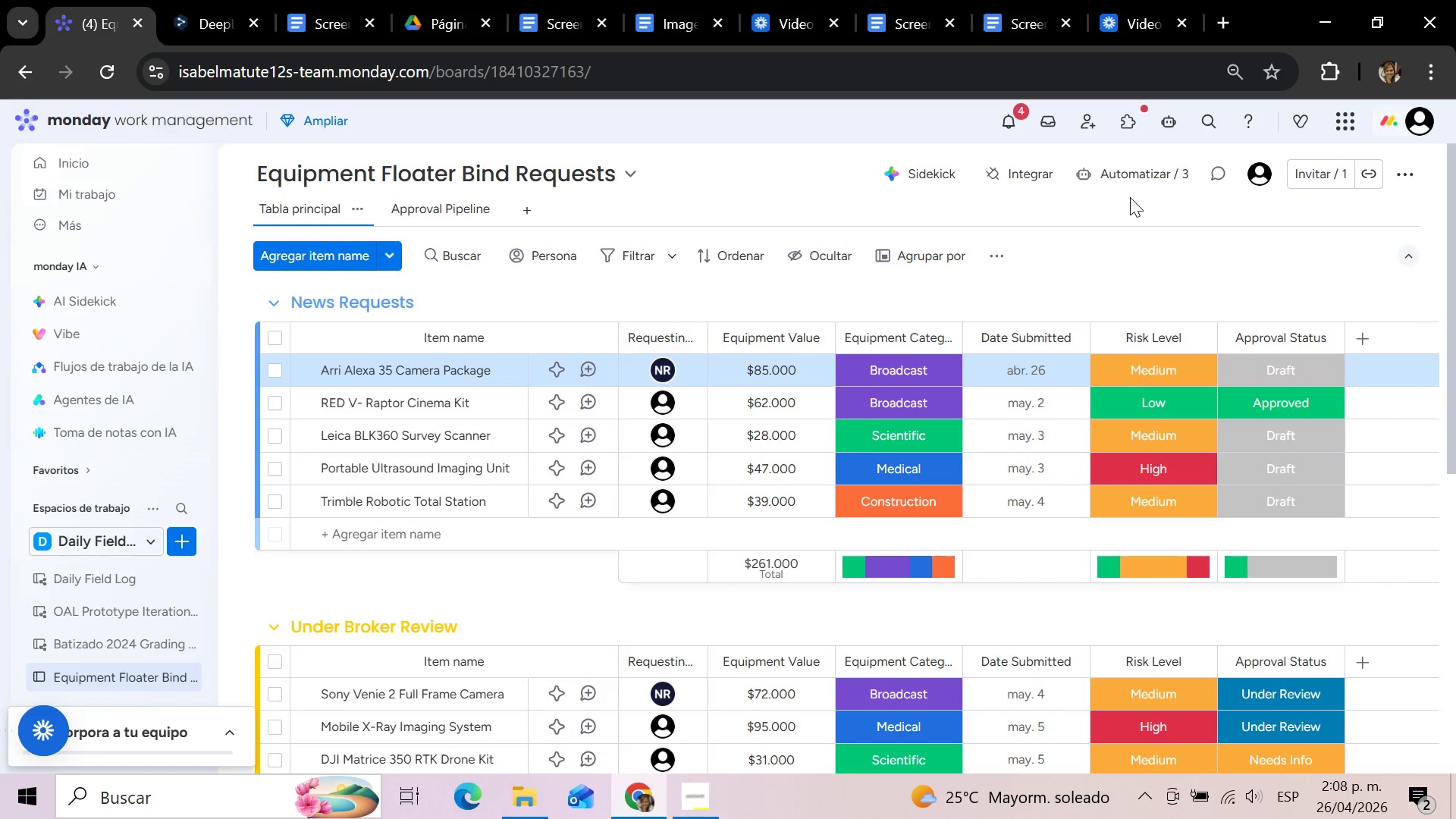 
left_click([811, 0])
 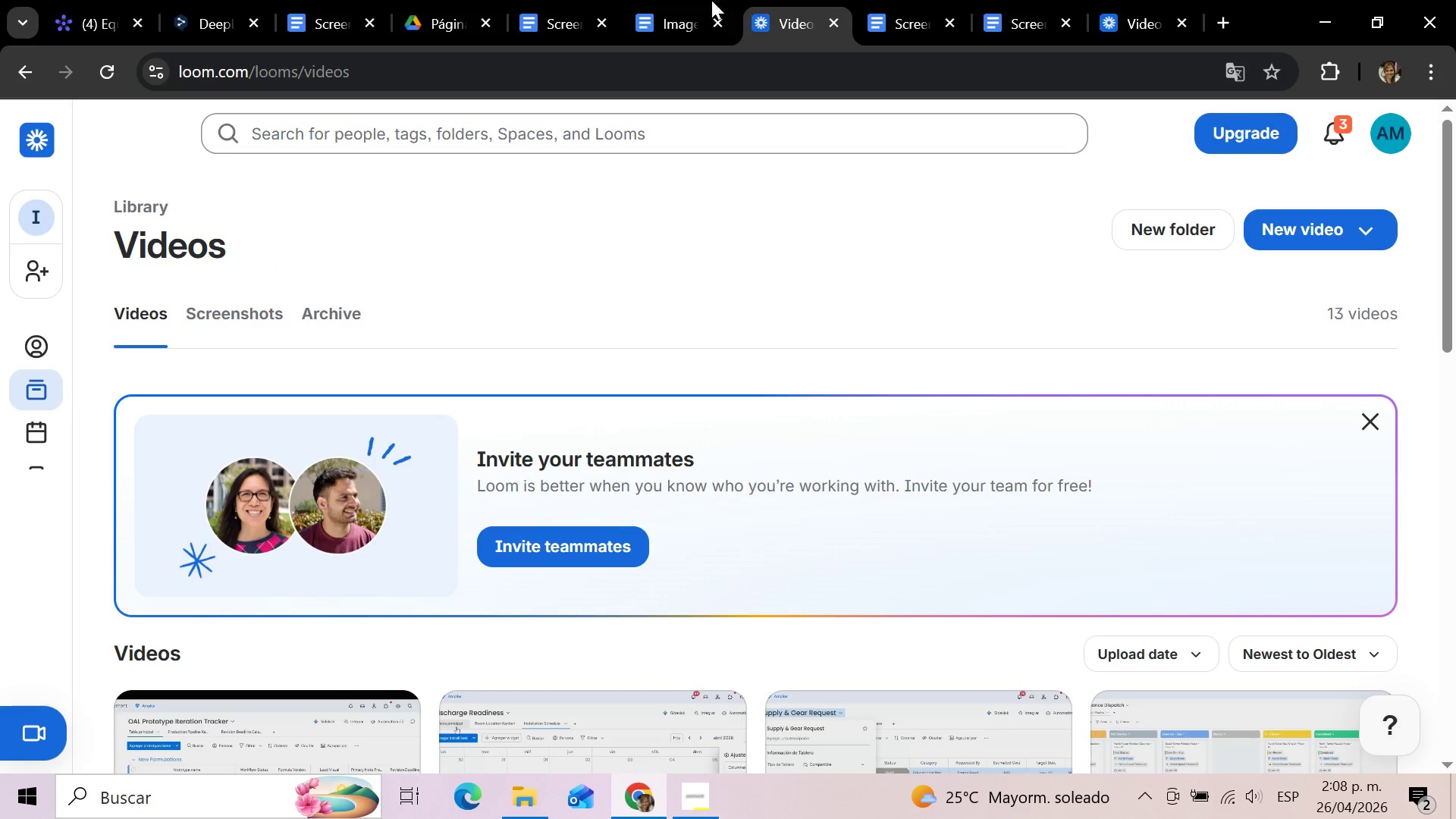 
left_click([93, 0])
 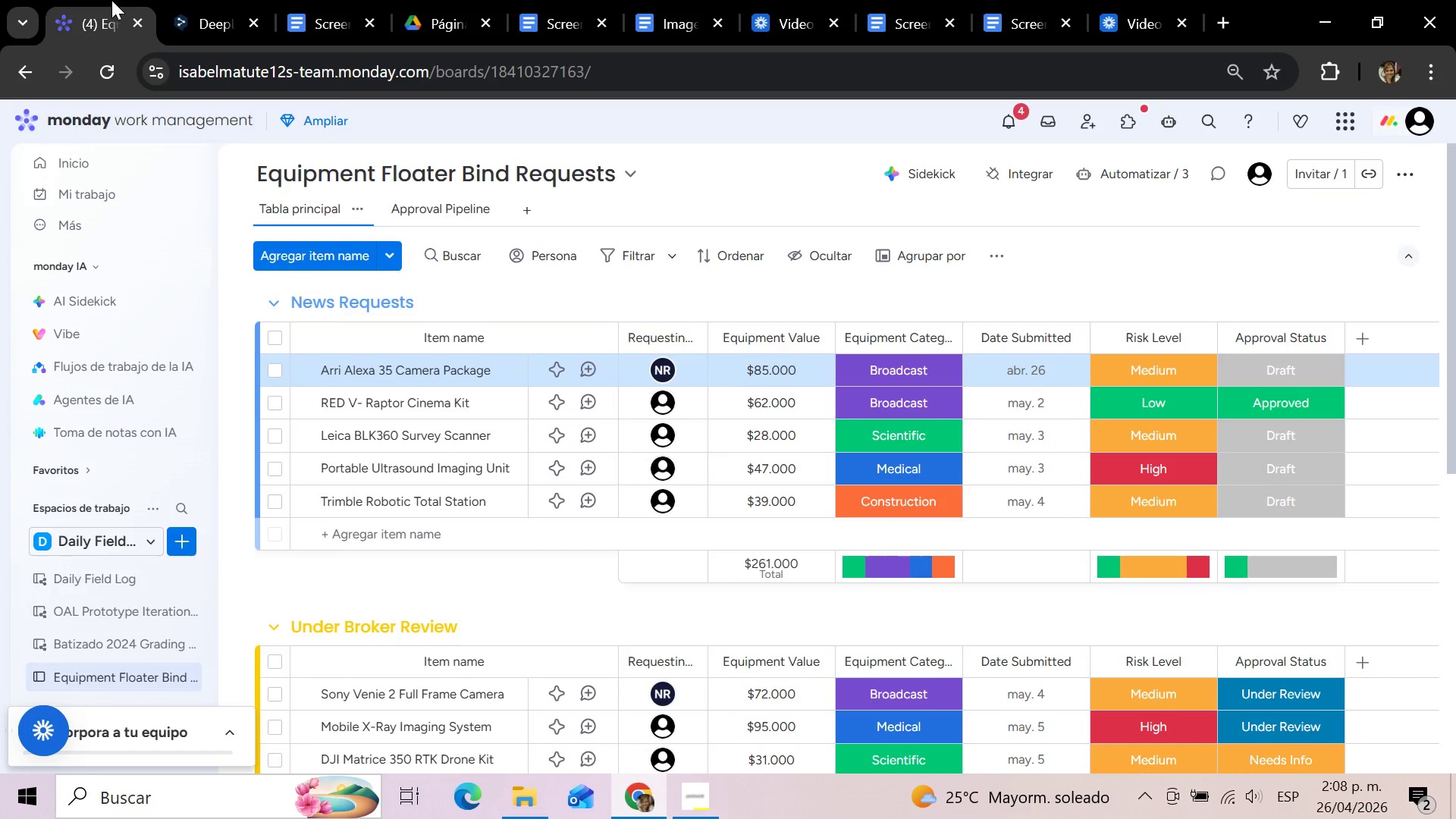 
wait(10.64)
 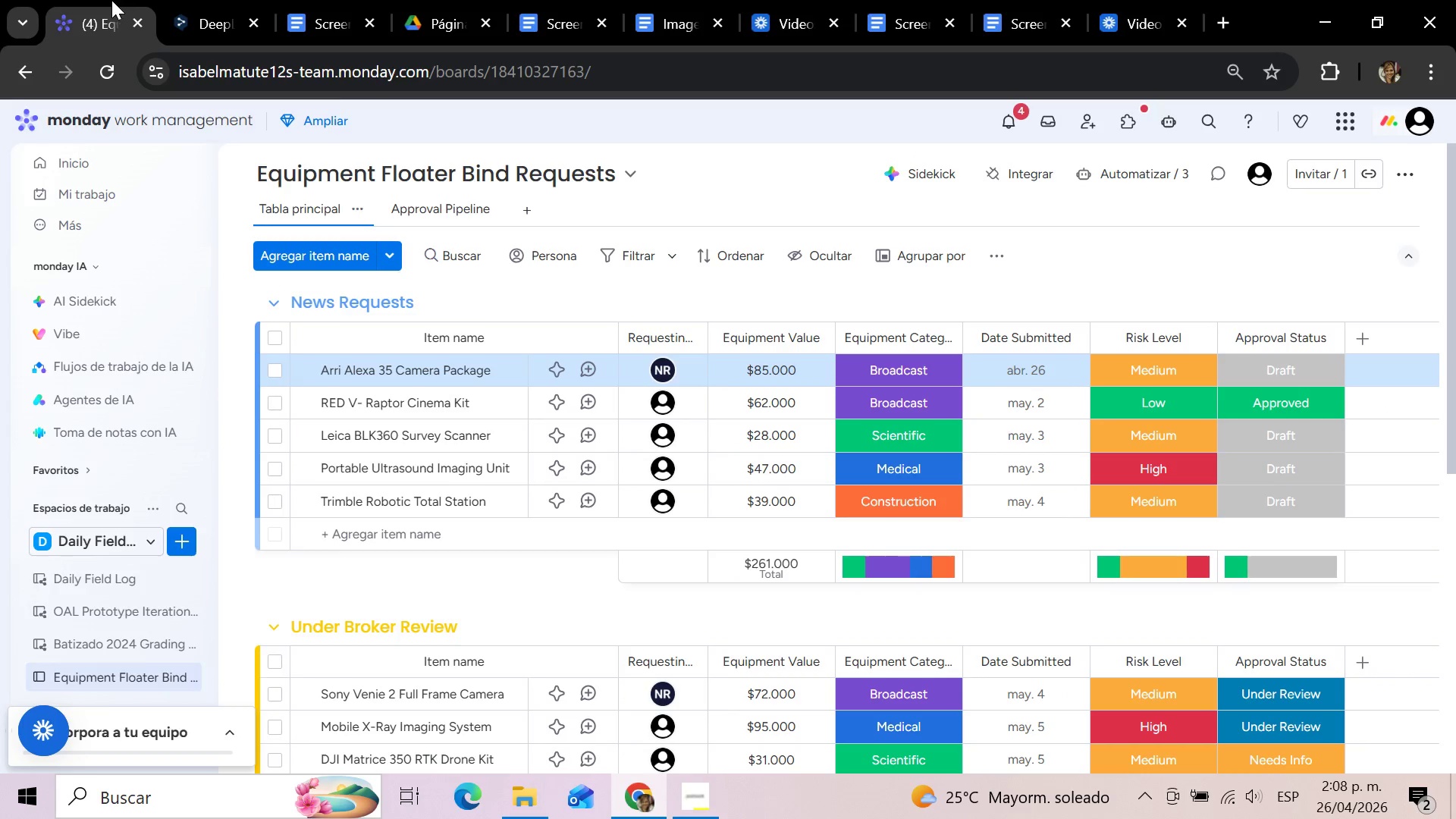 
left_click([1094, 256])
 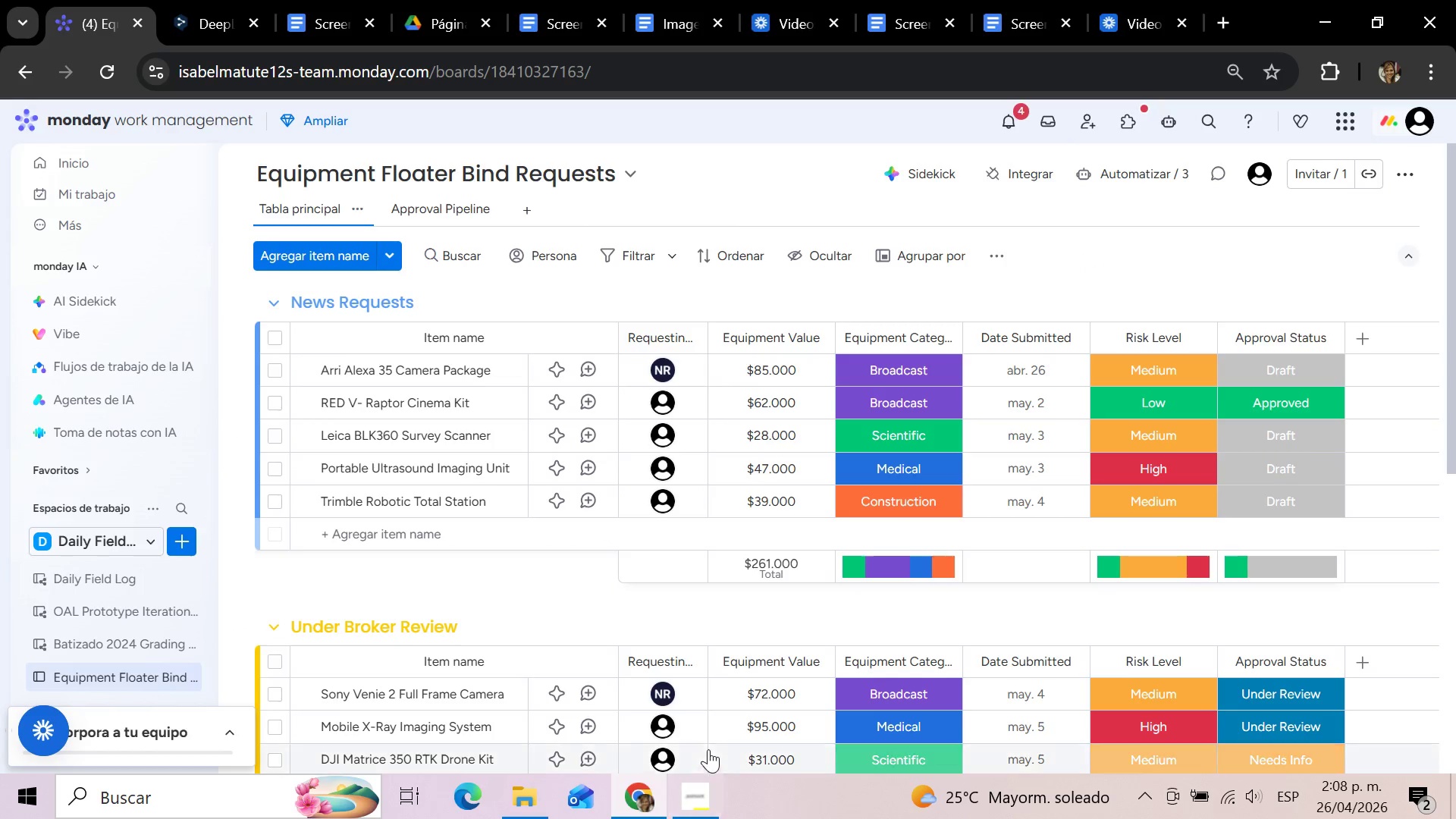 
left_click([702, 802])